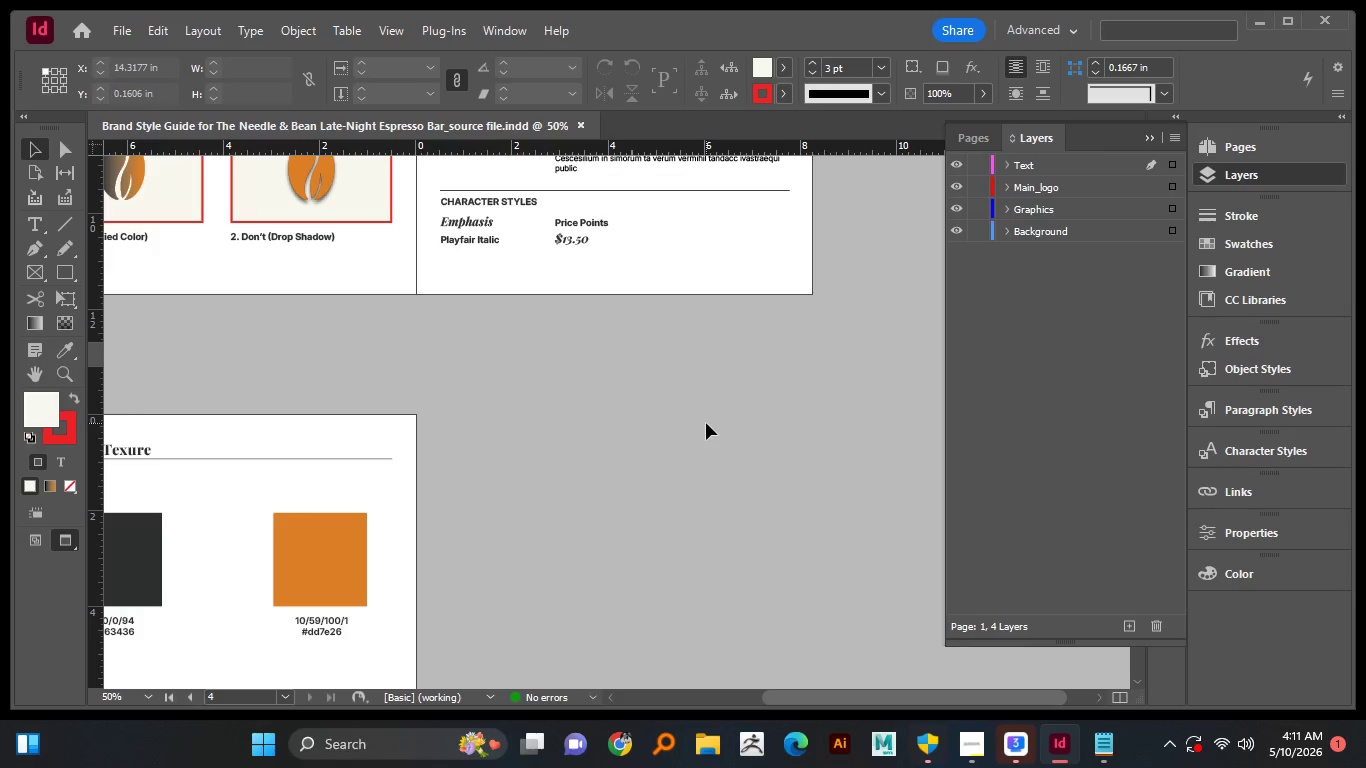 
left_click([706, 423])
 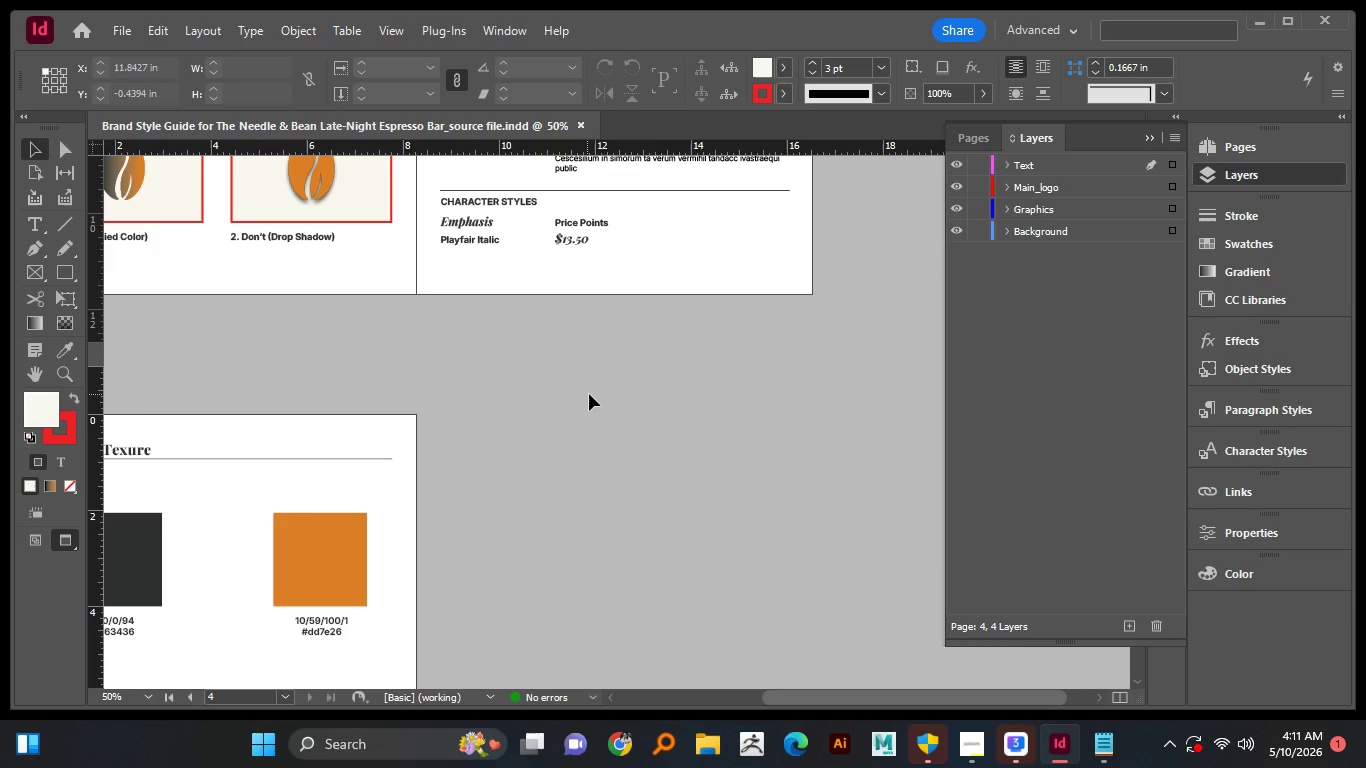 
hold_key(key=Space, duration=1.51)
 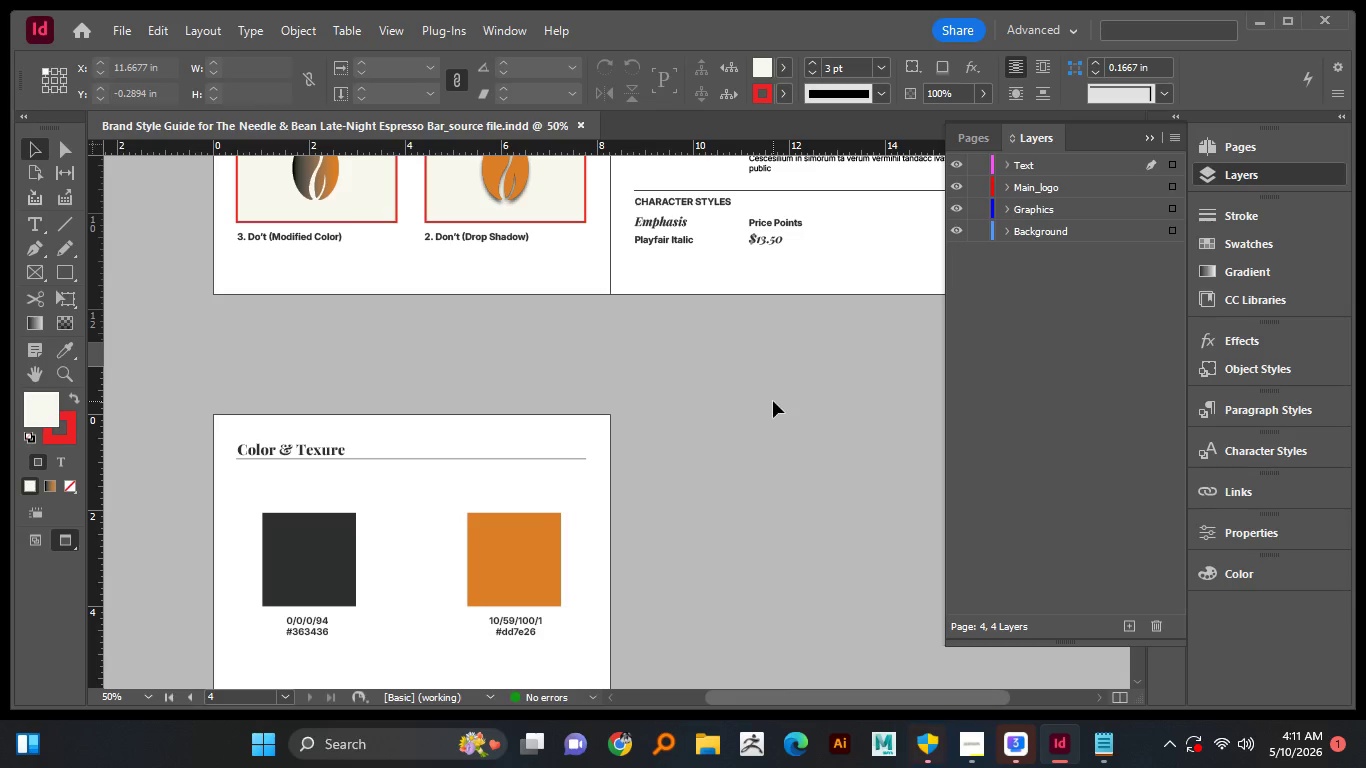 
left_click_drag(start_coordinate=[602, 400], to_coordinate=[738, 400])
 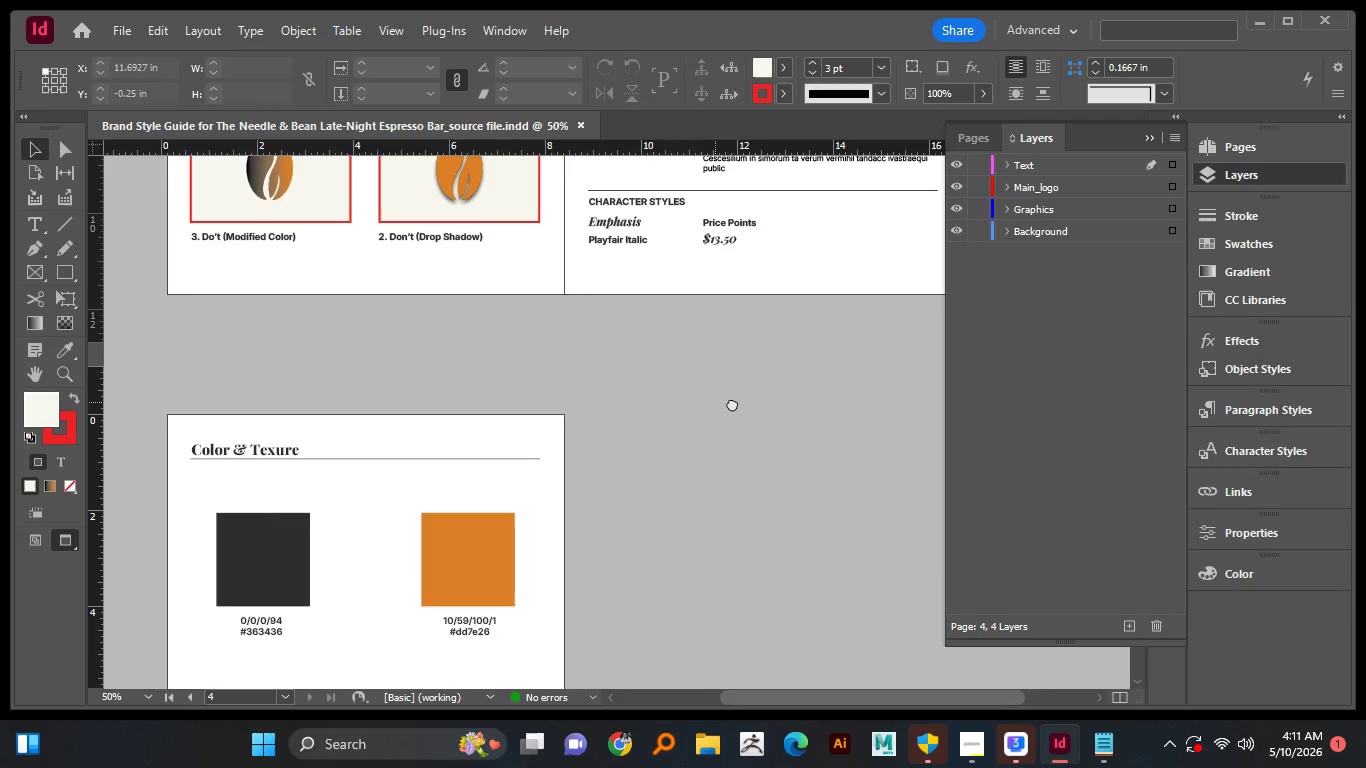 
left_click_drag(start_coordinate=[715, 402], to_coordinate=[773, 402])
 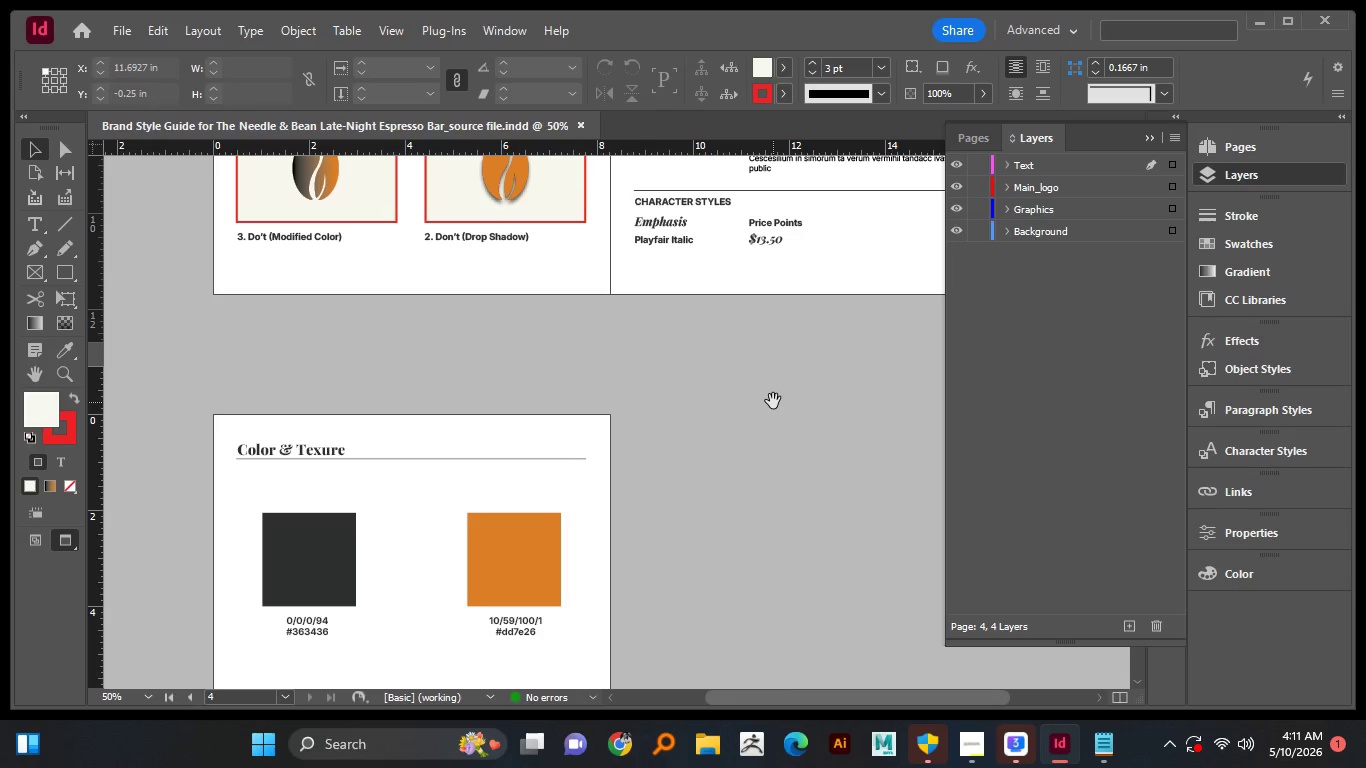 
key(Space)
 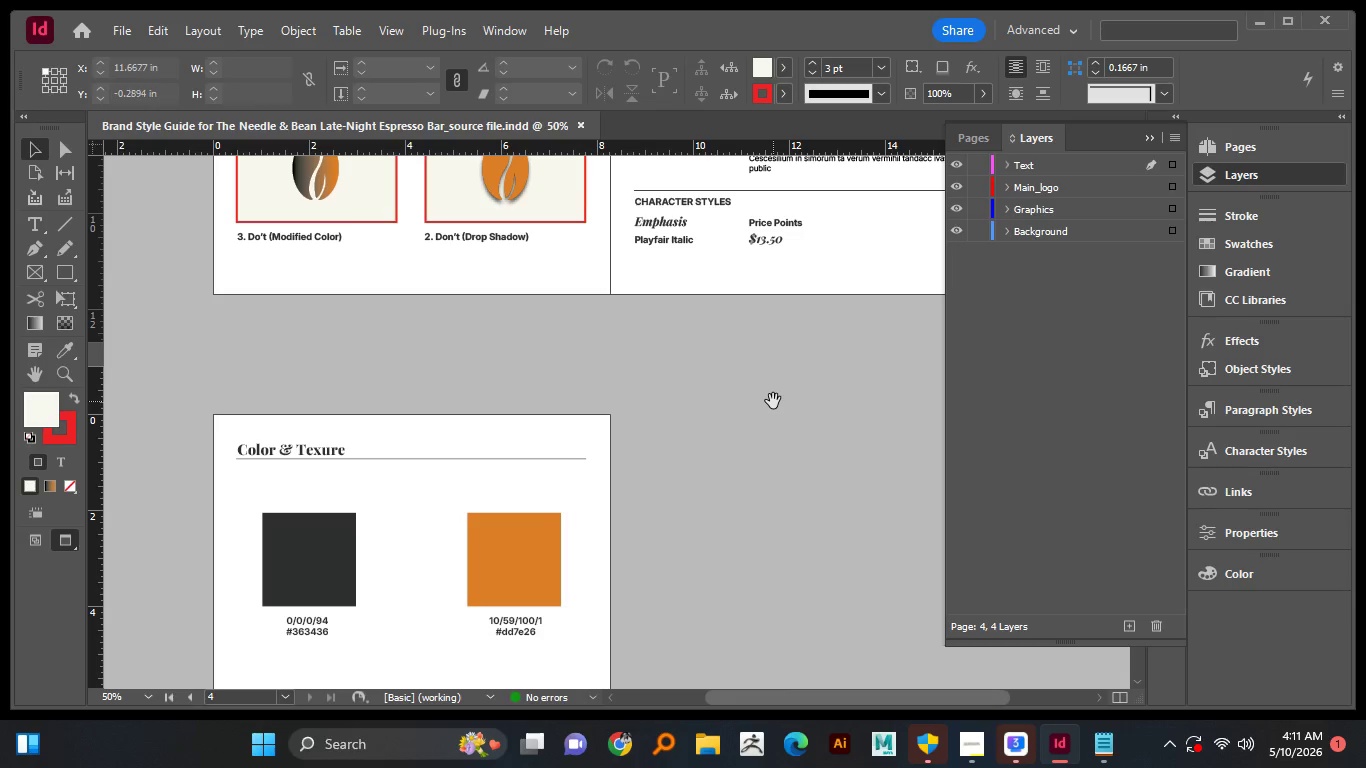 
key(Space)
 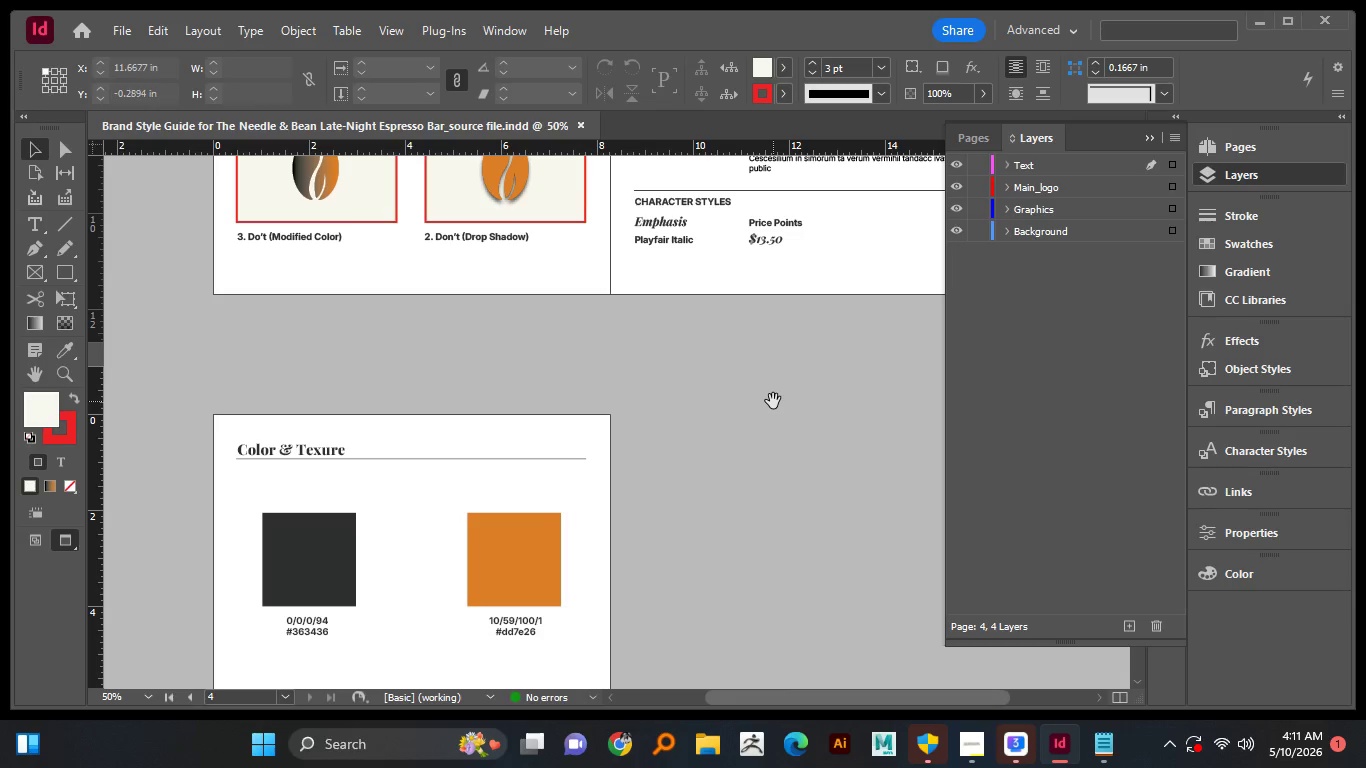 
key(Space)
 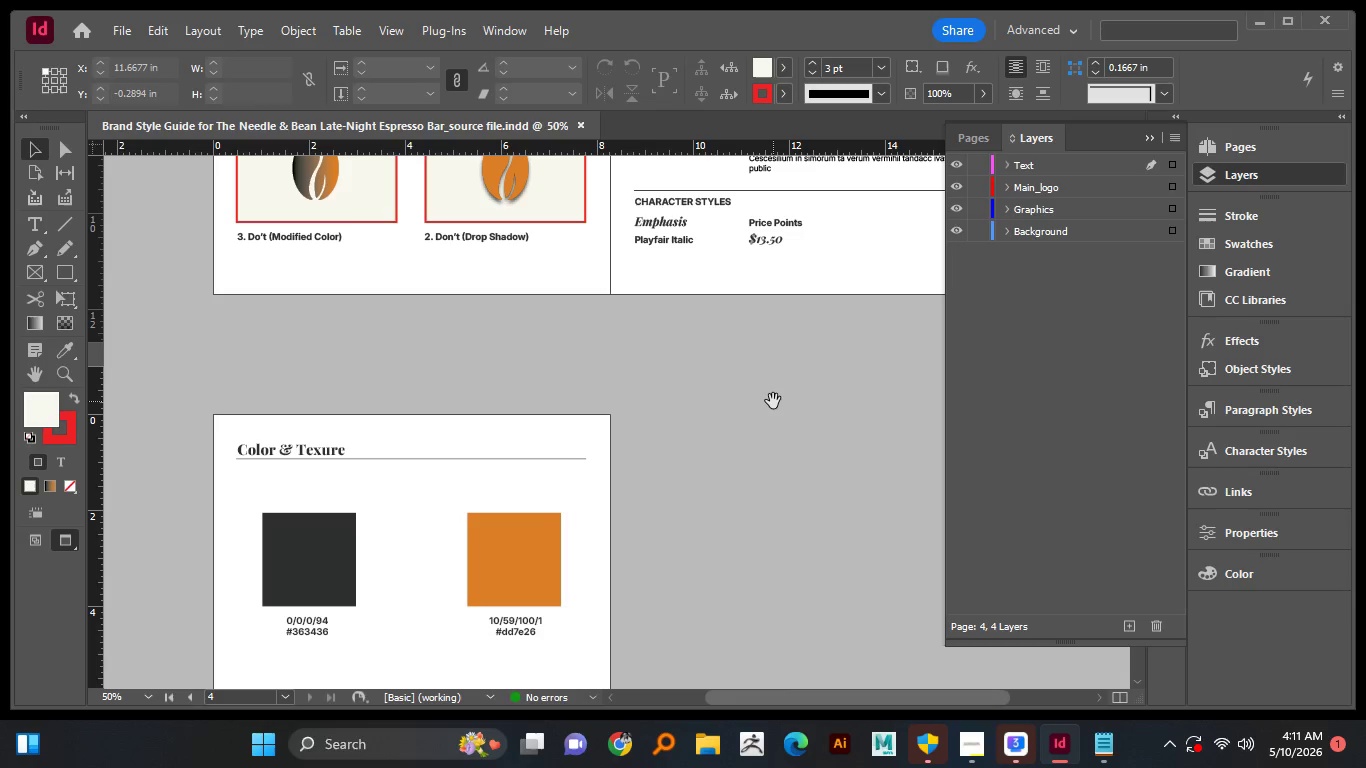 
key(Space)
 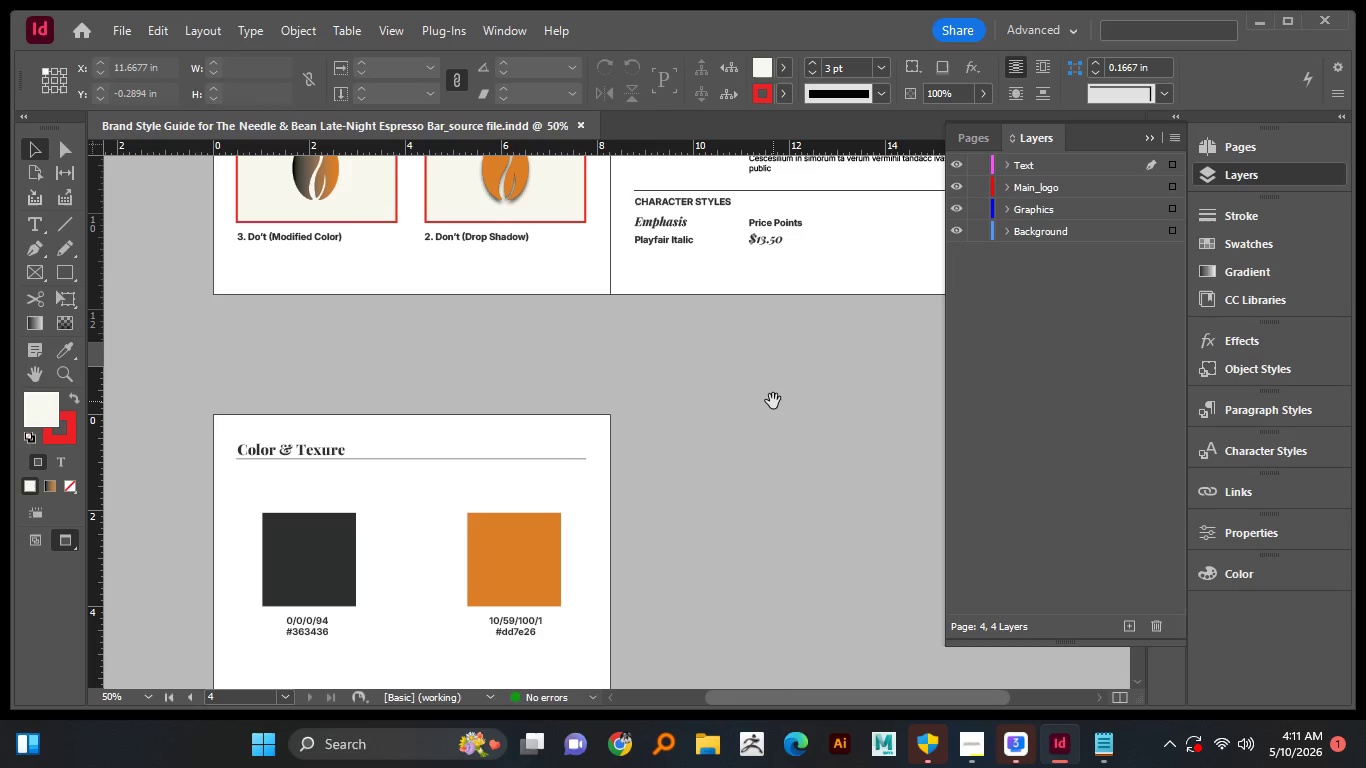 
key(Space)
 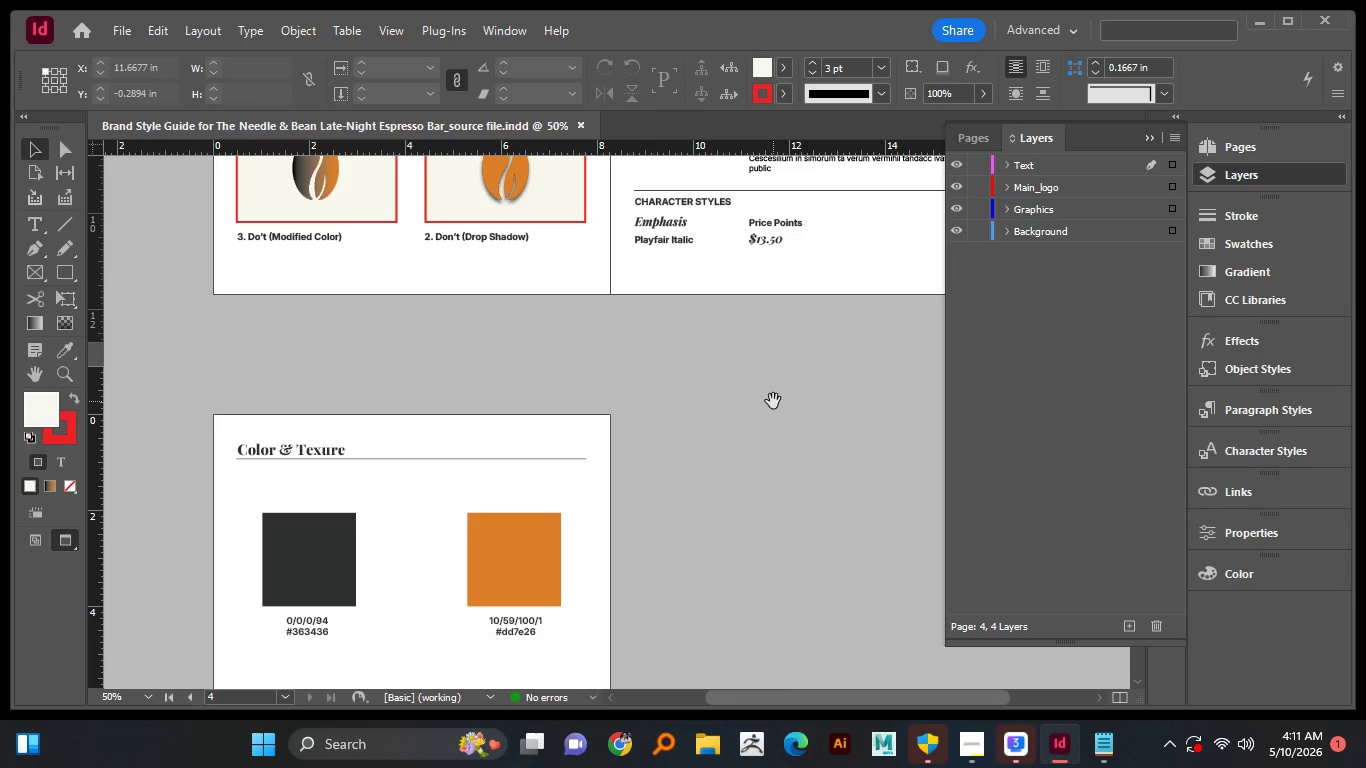 
key(Space)
 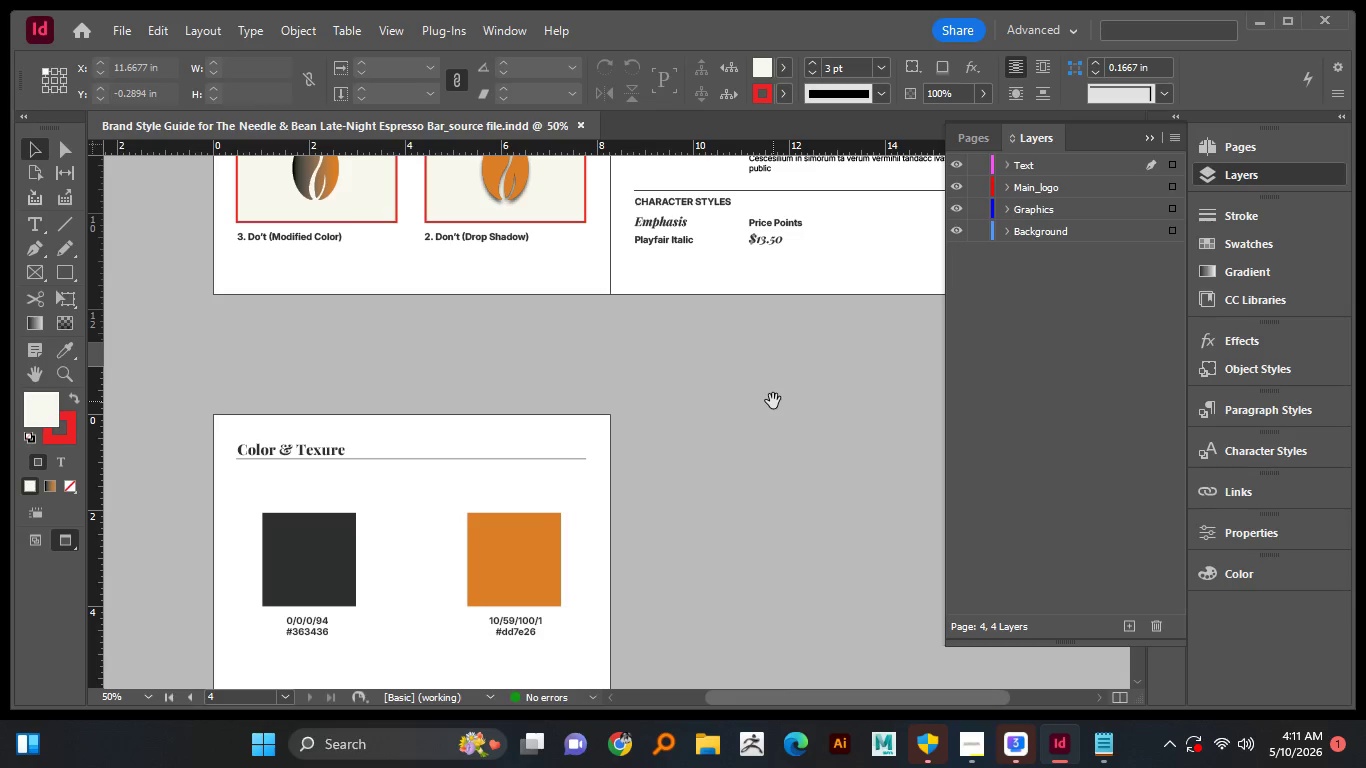 
key(Space)
 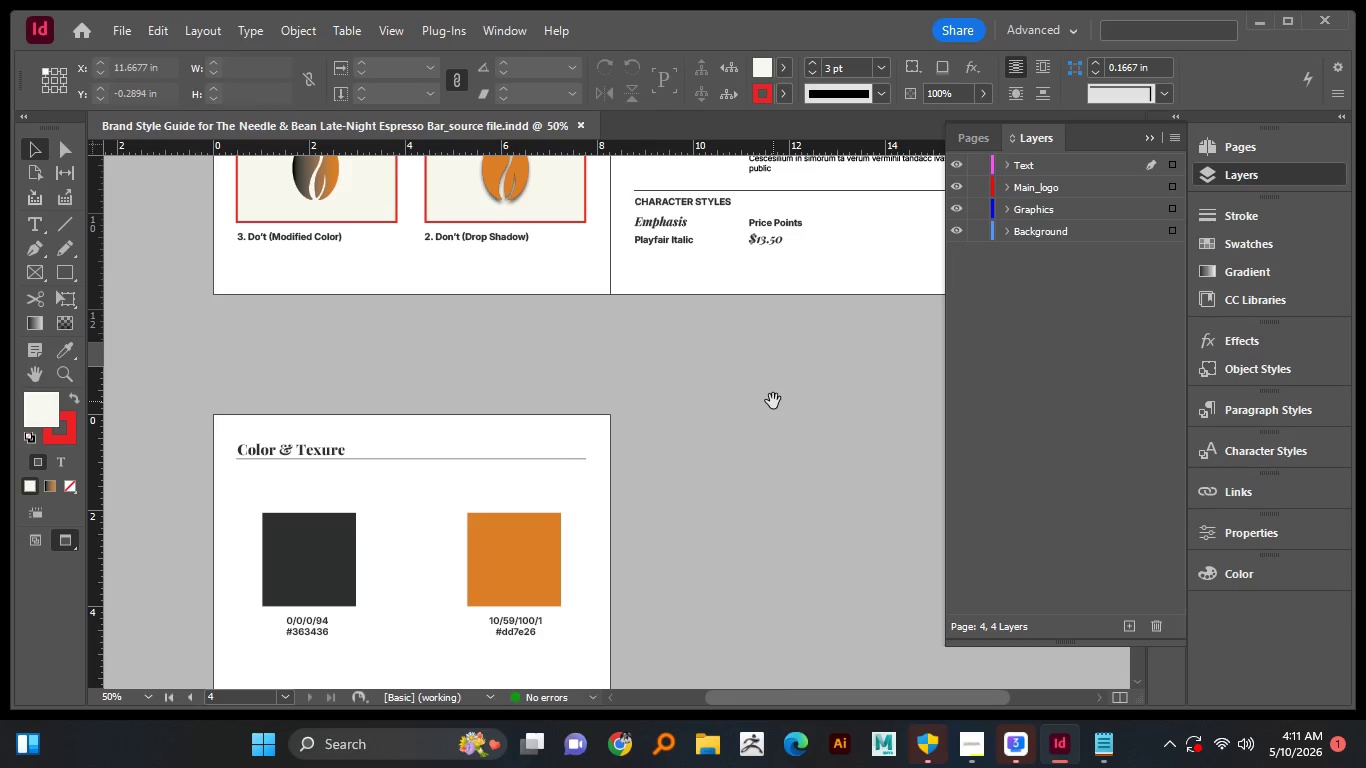 
key(Space)
 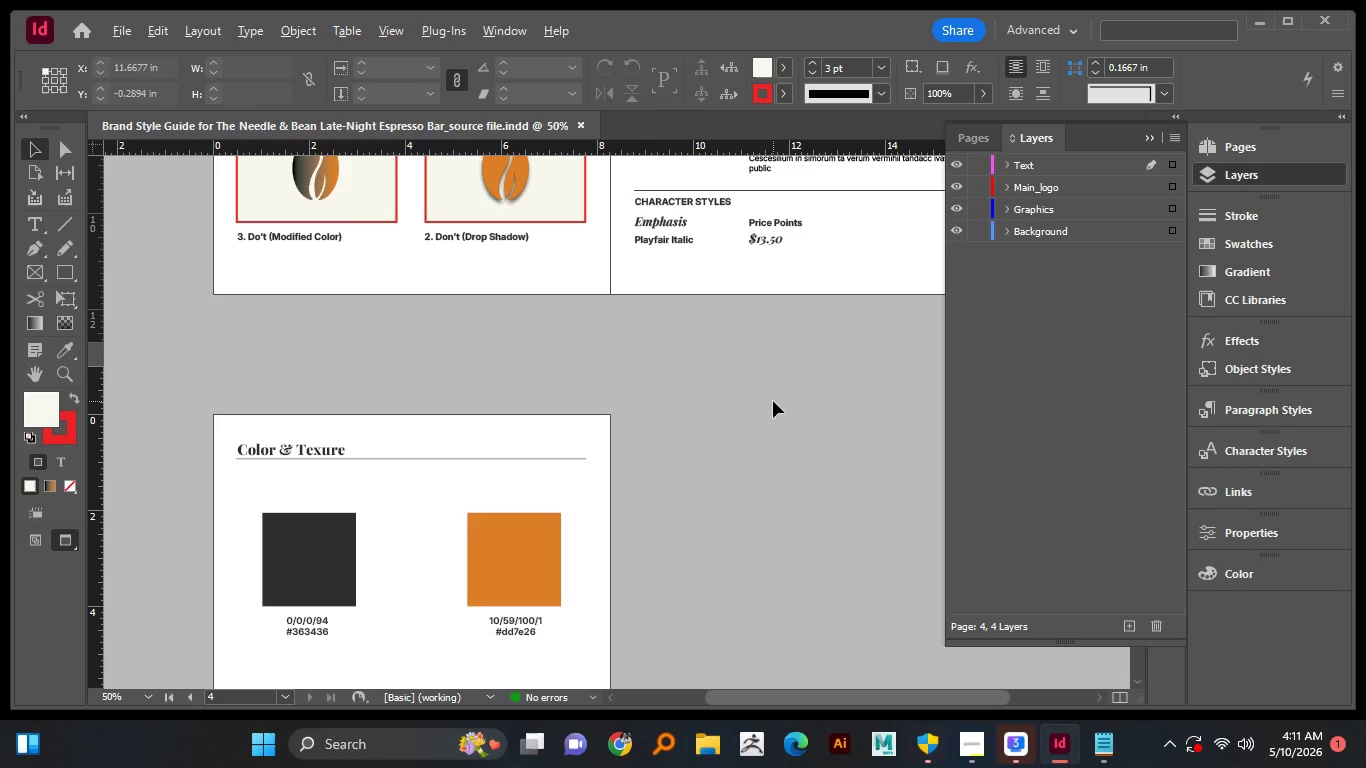 
hold_key(key=AltLeft, duration=0.98)
scroll: coordinate [768, 401], scroll_direction: down, amount: 7.0
 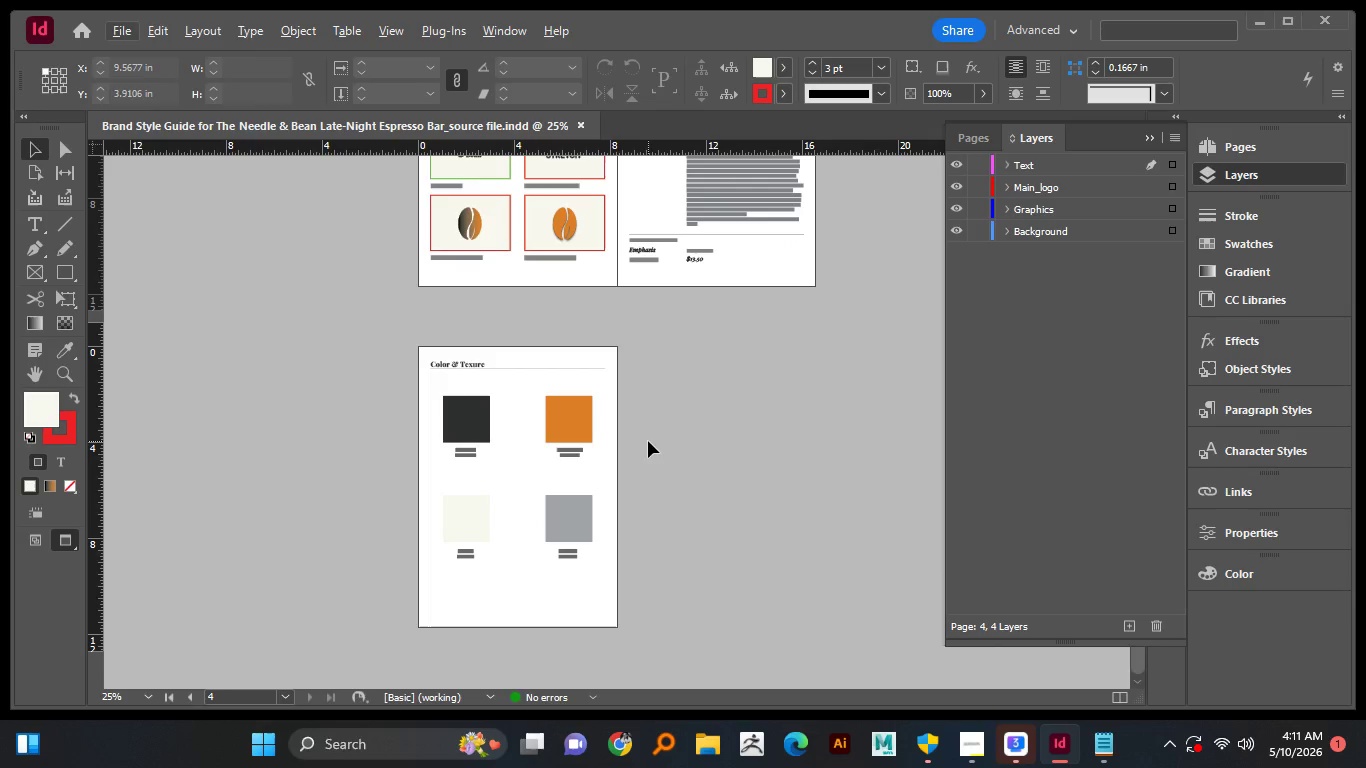 
hold_key(key=AltLeft, duration=0.94)
scroll: coordinate [633, 423], scroll_direction: up, amount: 1.0
 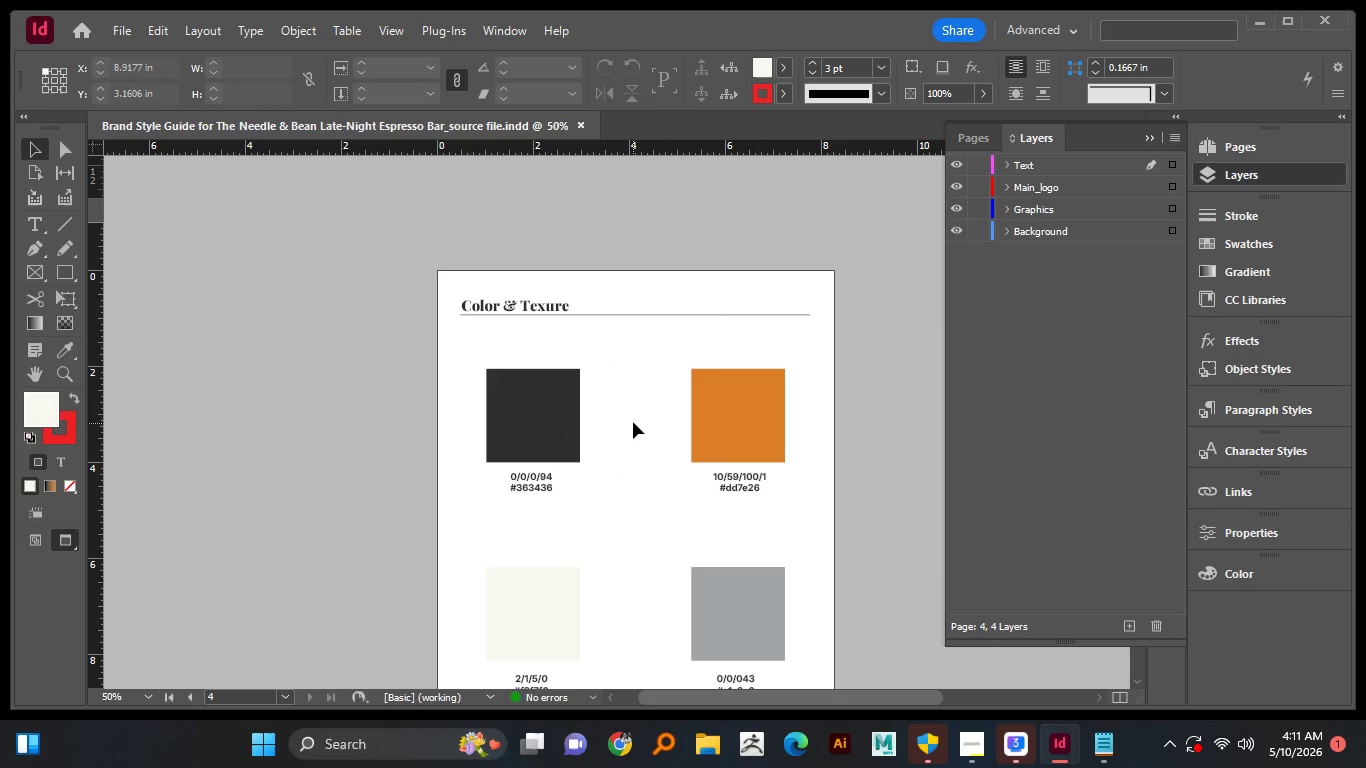 
hold_key(key=AltLeft, duration=1.45)
scroll: coordinate [635, 420], scroll_direction: down, amount: 2.0
 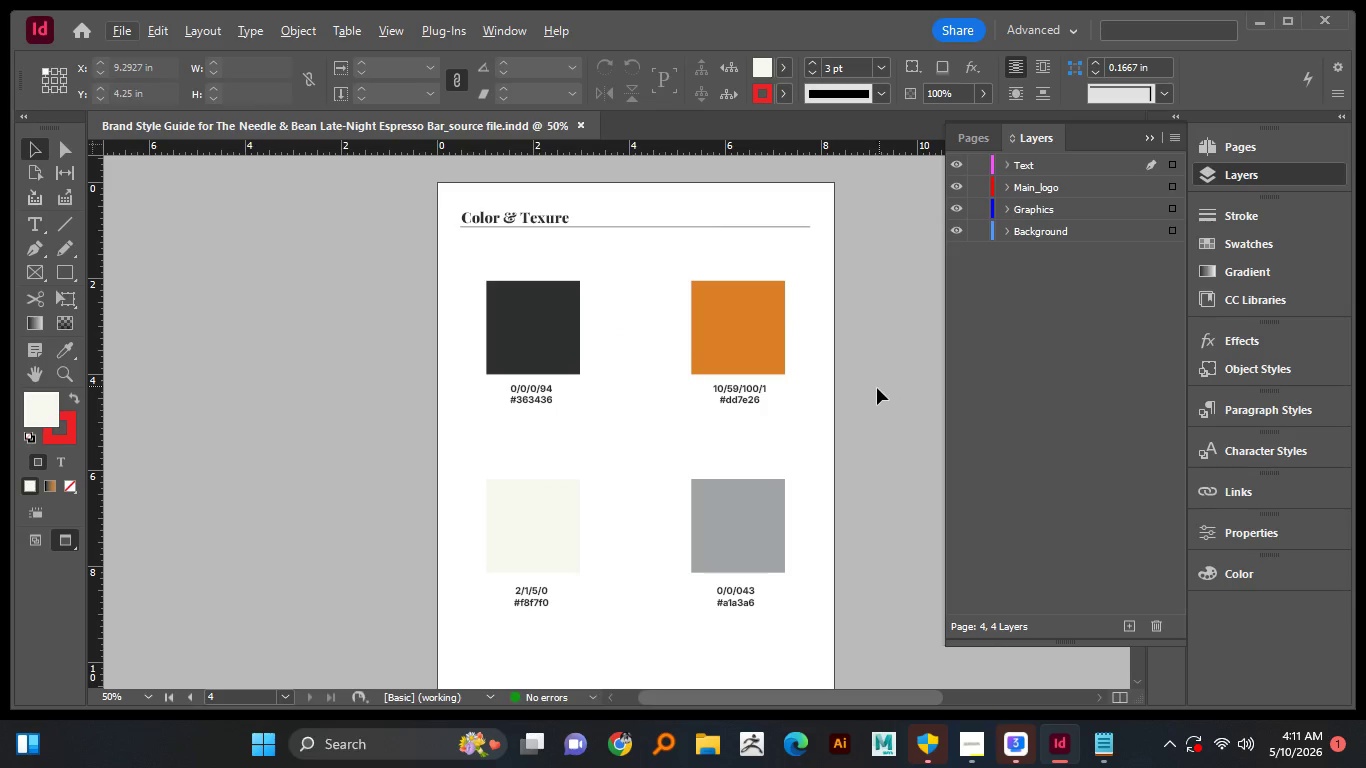 
hold_key(key=Space, duration=0.73)
 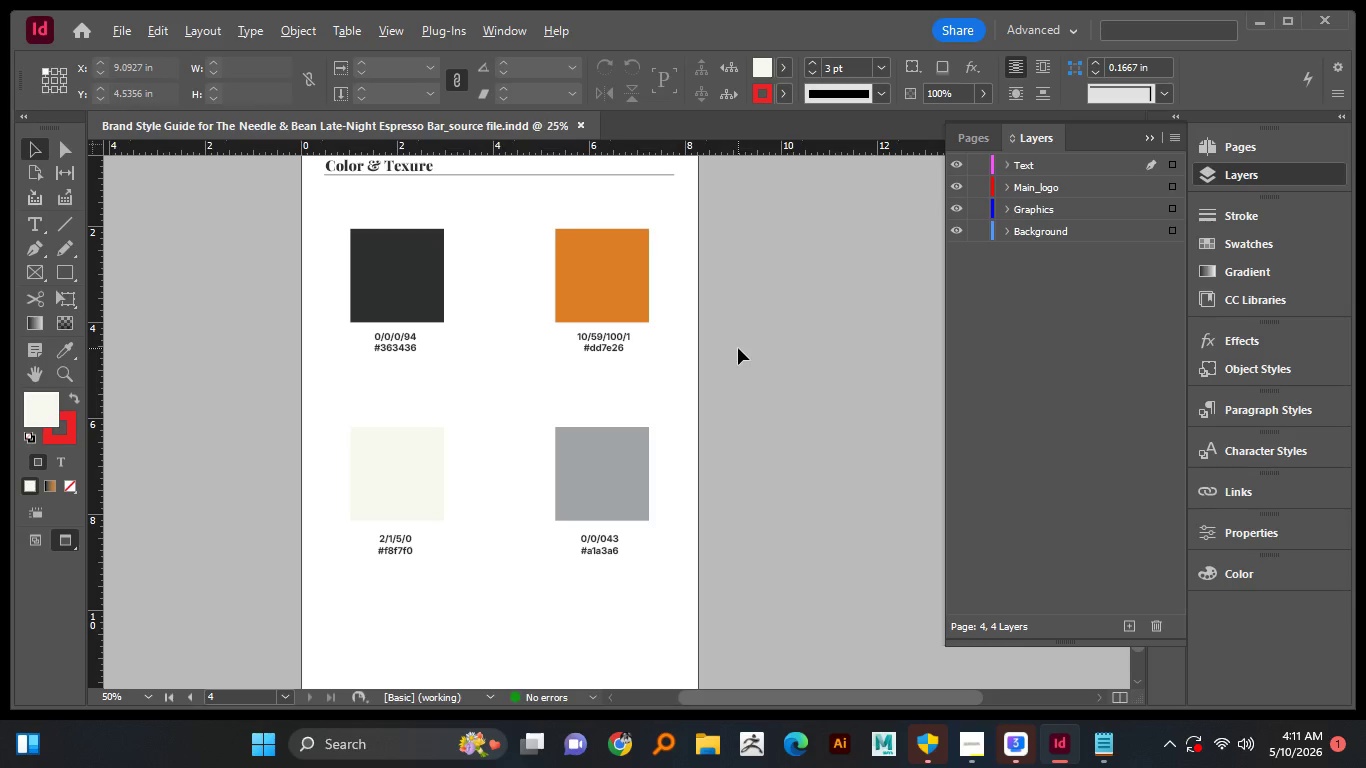 
left_click_drag(start_coordinate=[874, 389], to_coordinate=[738, 338])
 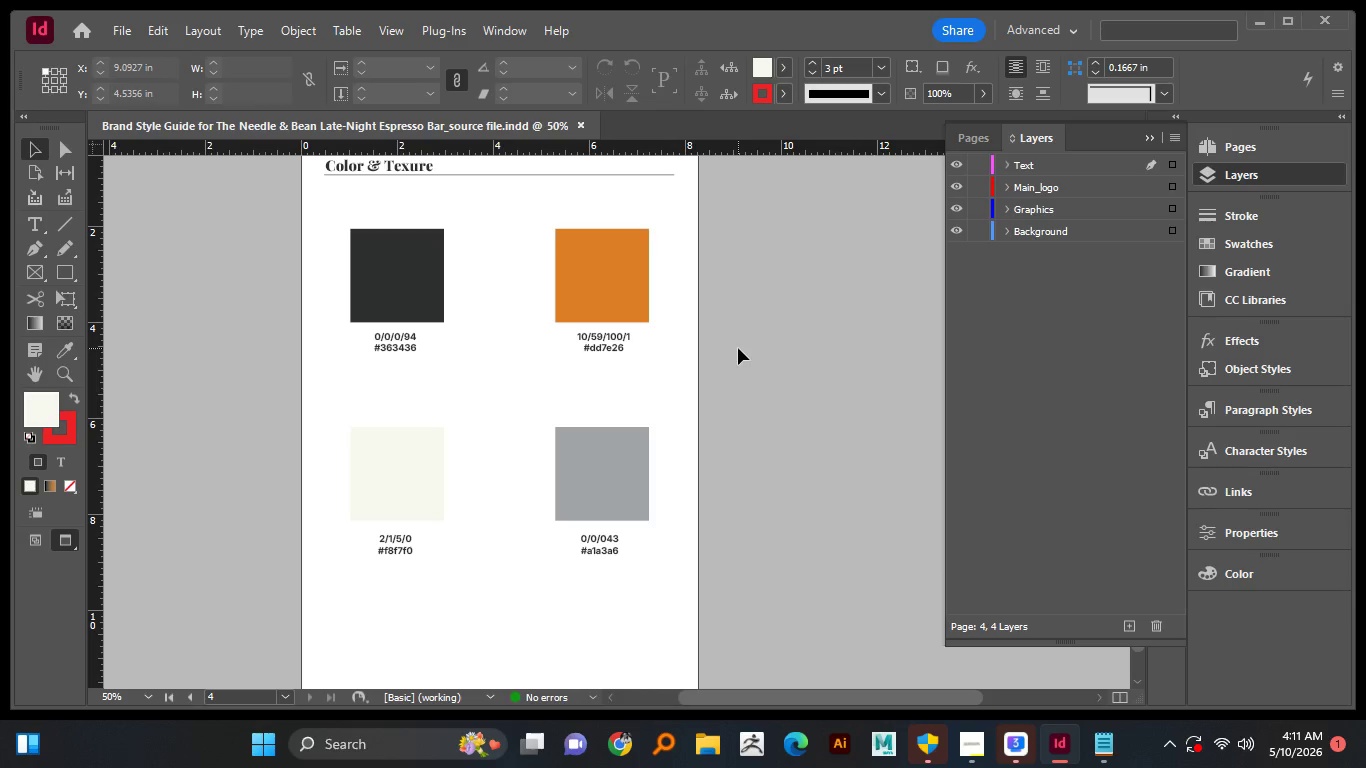 
hold_key(key=AltLeft, duration=0.5)
scroll: coordinate [738, 348], scroll_direction: down, amount: 1.0
 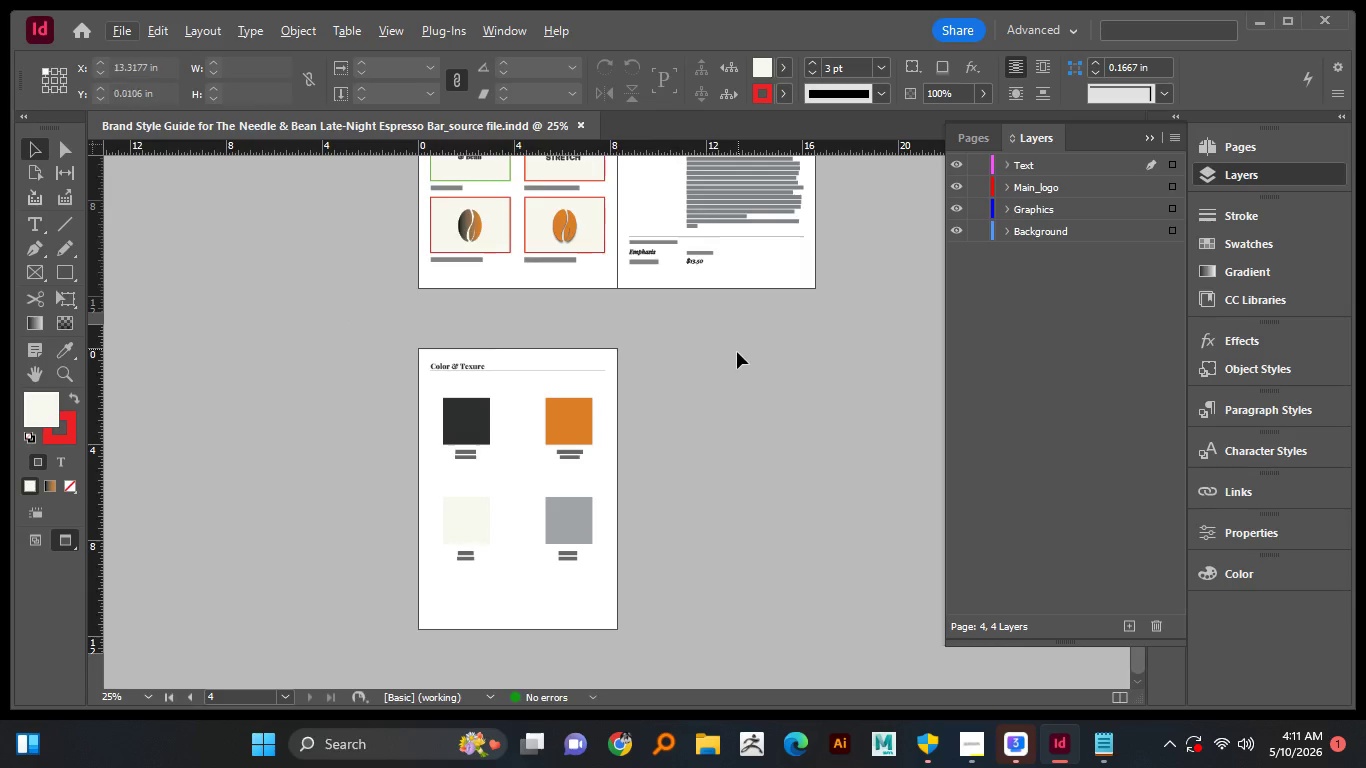 
scroll: coordinate [737, 352], scroll_direction: up, amount: 6.0
 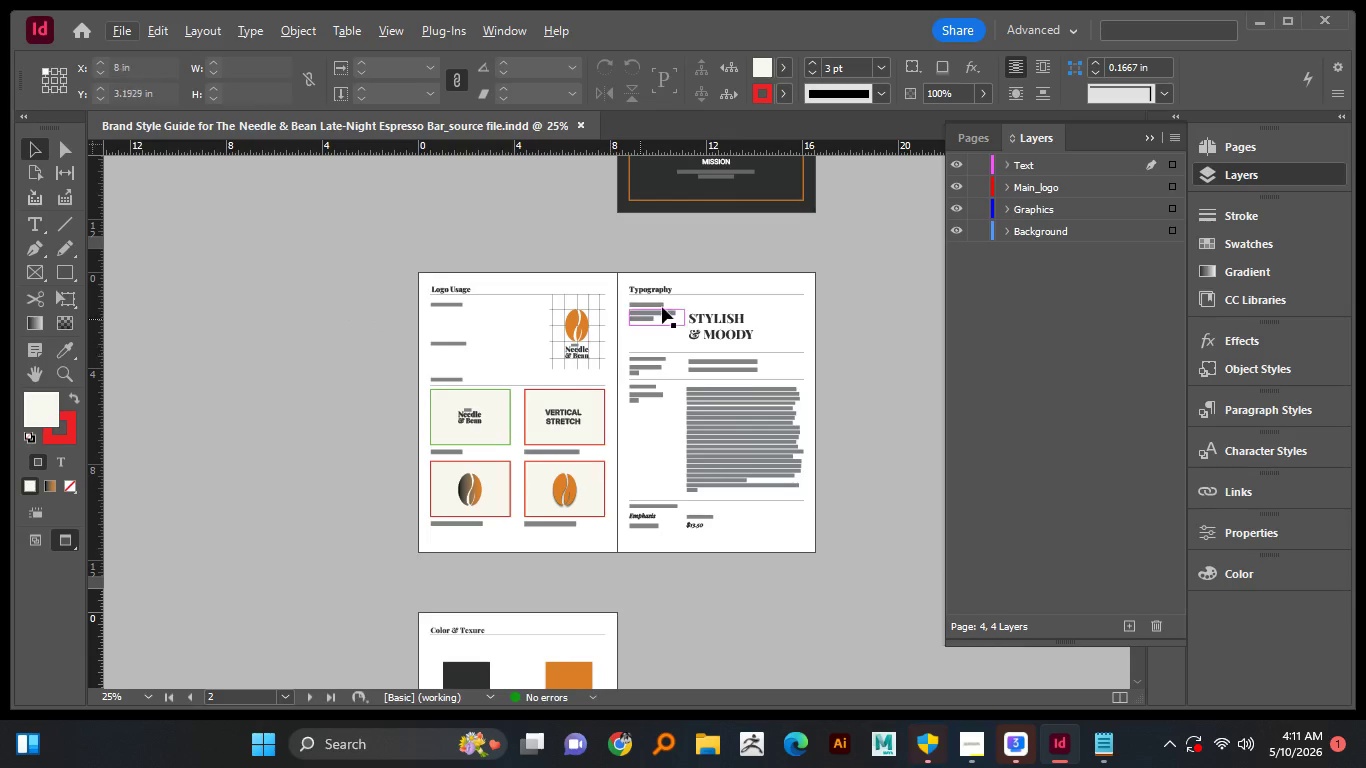 
hold_key(key=AltLeft, duration=0.7)
 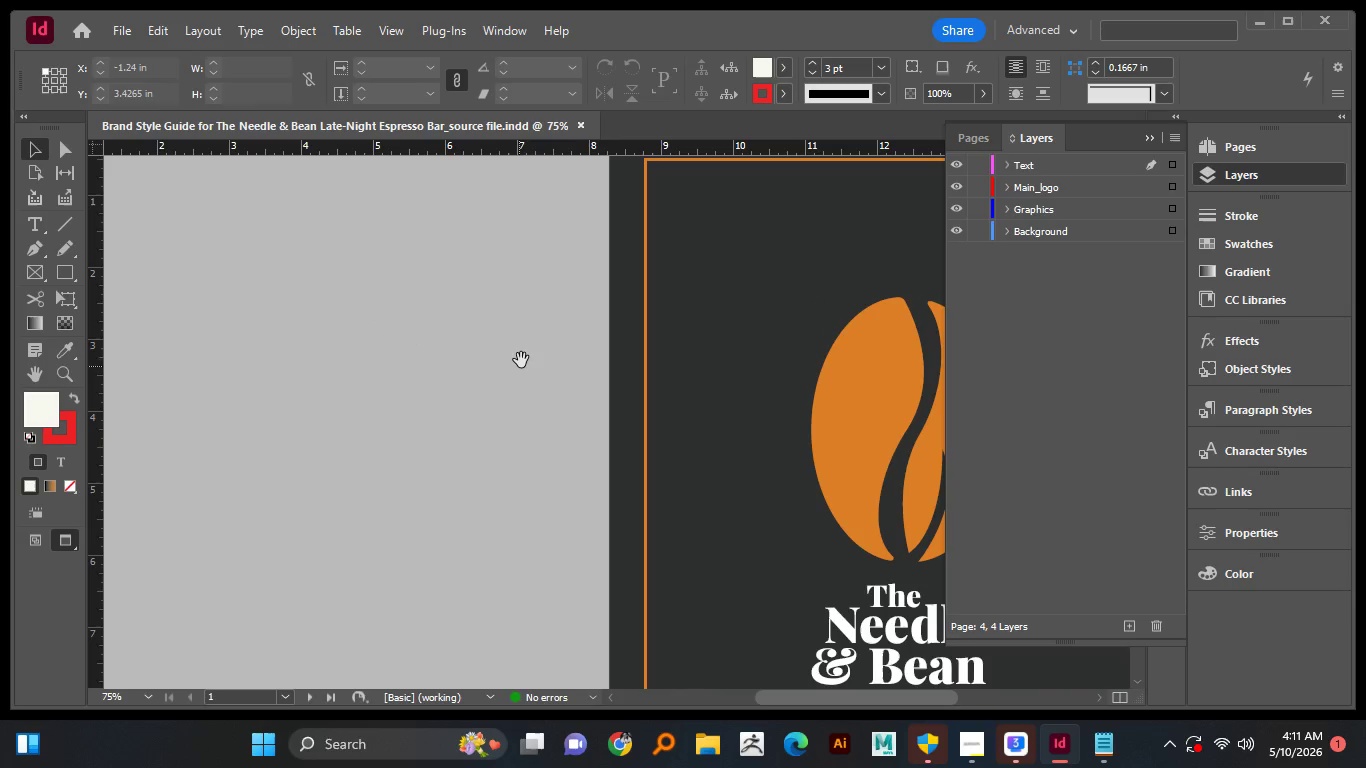 
scroll: coordinate [796, 289], scroll_direction: up, amount: 9.0
 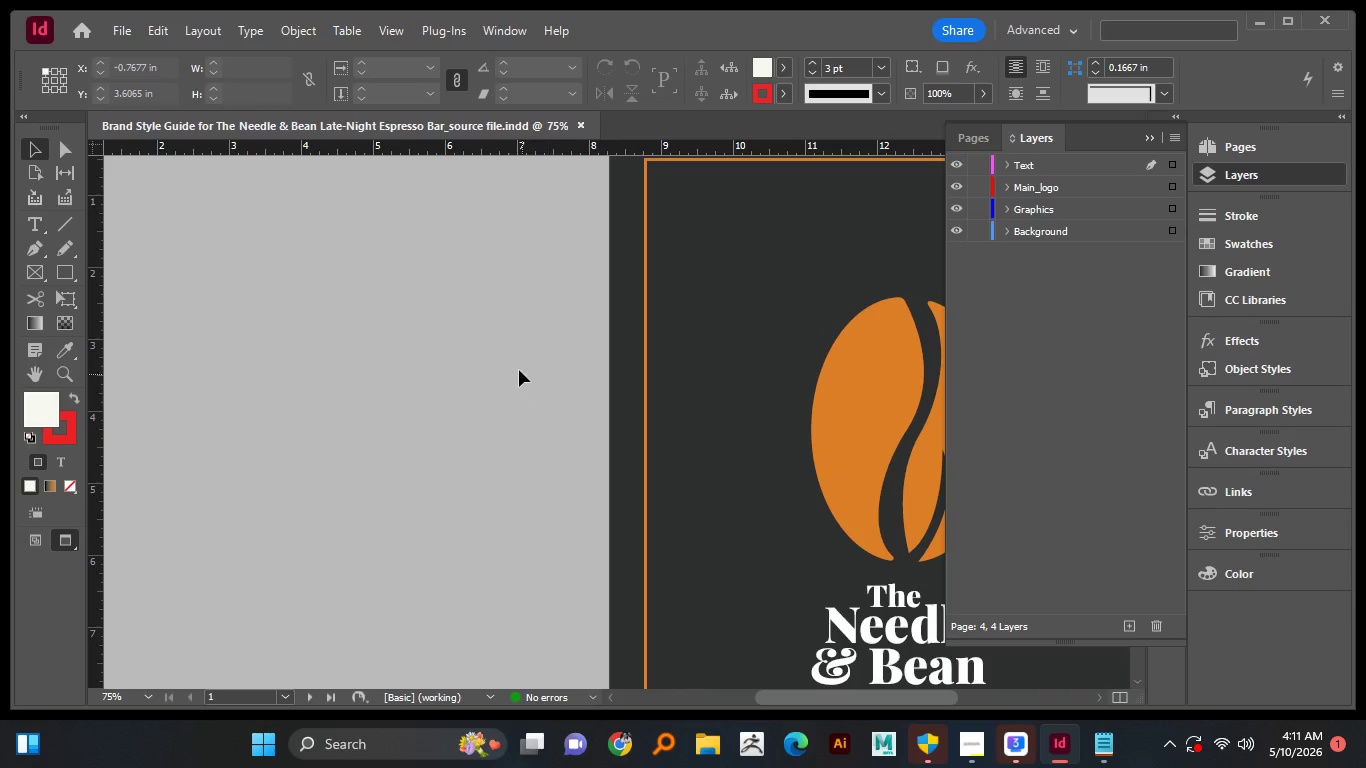 
hold_key(key=Space, duration=1.17)
 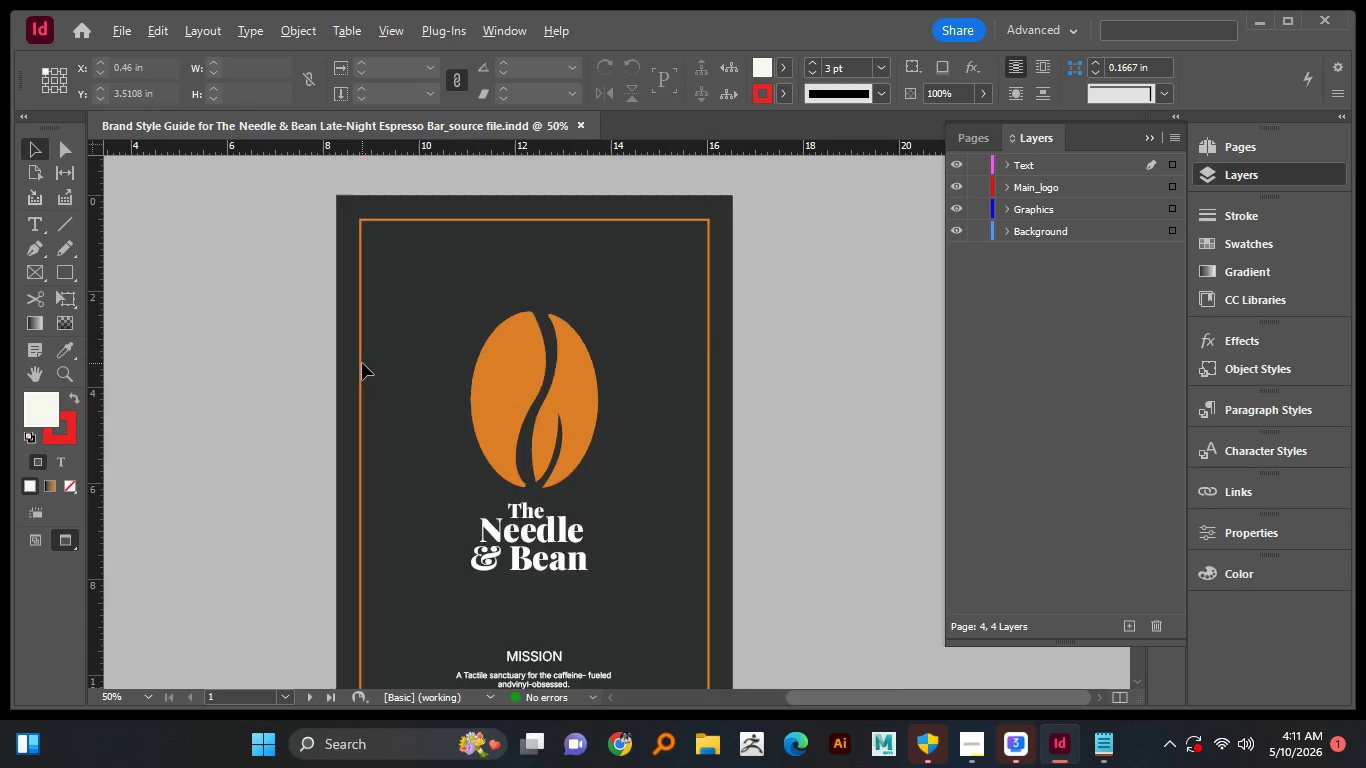 
left_click_drag(start_coordinate=[463, 362], to_coordinate=[312, 366])
 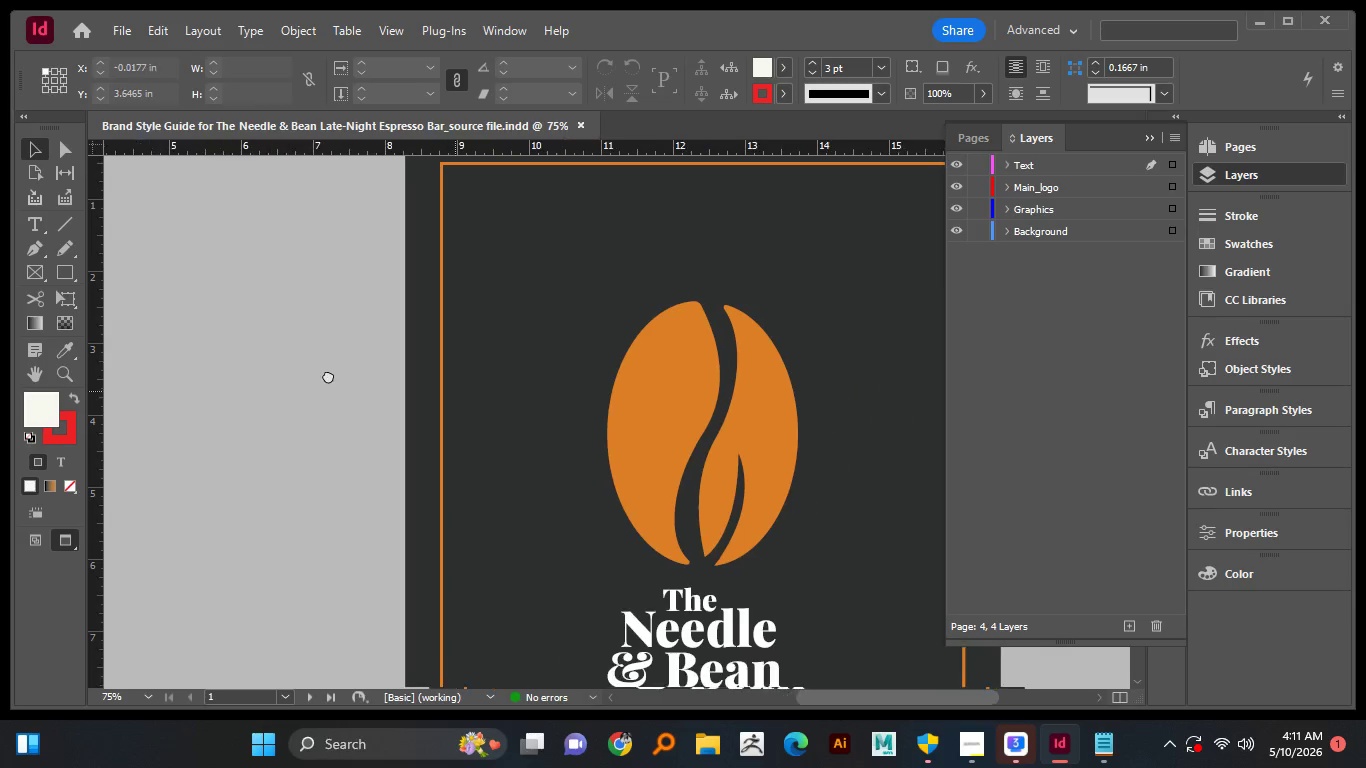 
left_click_drag(start_coordinate=[455, 391], to_coordinate=[328, 375])
 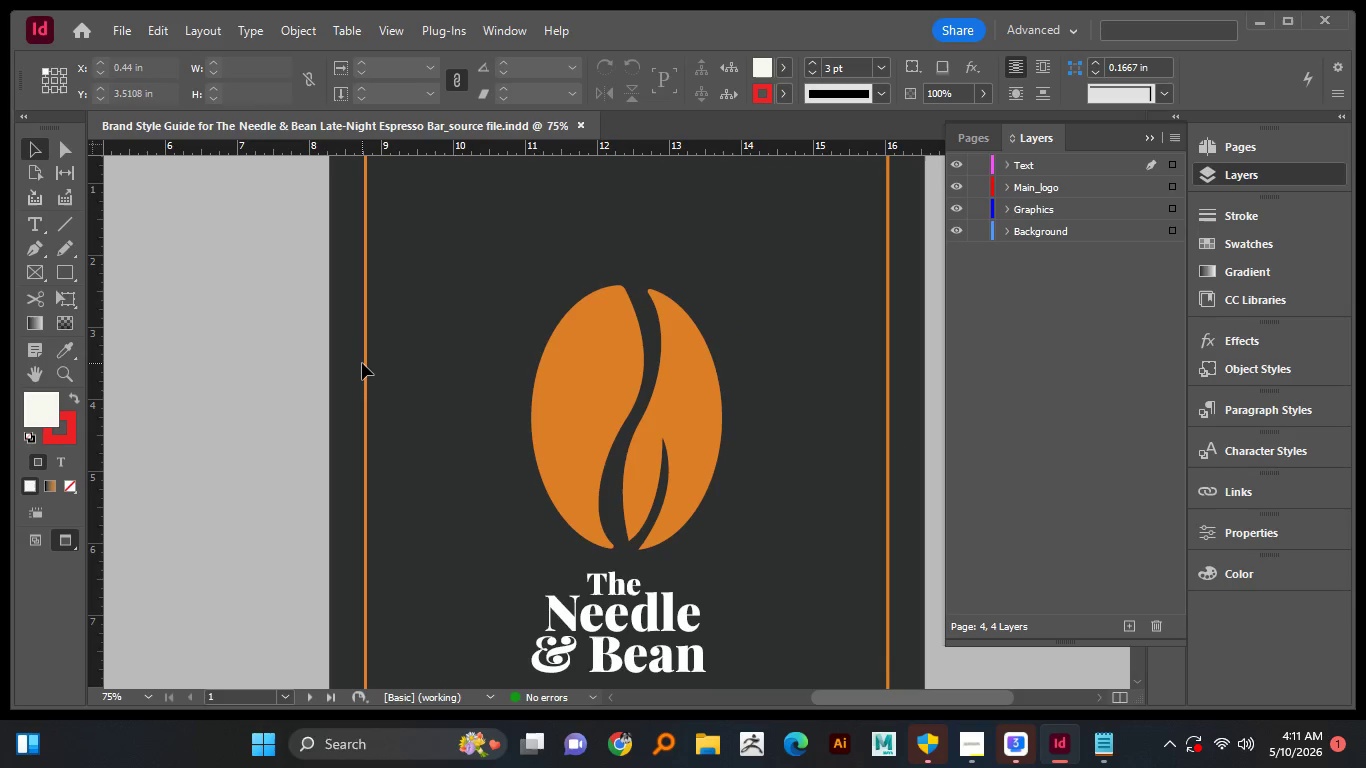 
hold_key(key=AltLeft, duration=0.61)
scroll: coordinate [366, 358], scroll_direction: down, amount: 10.0
 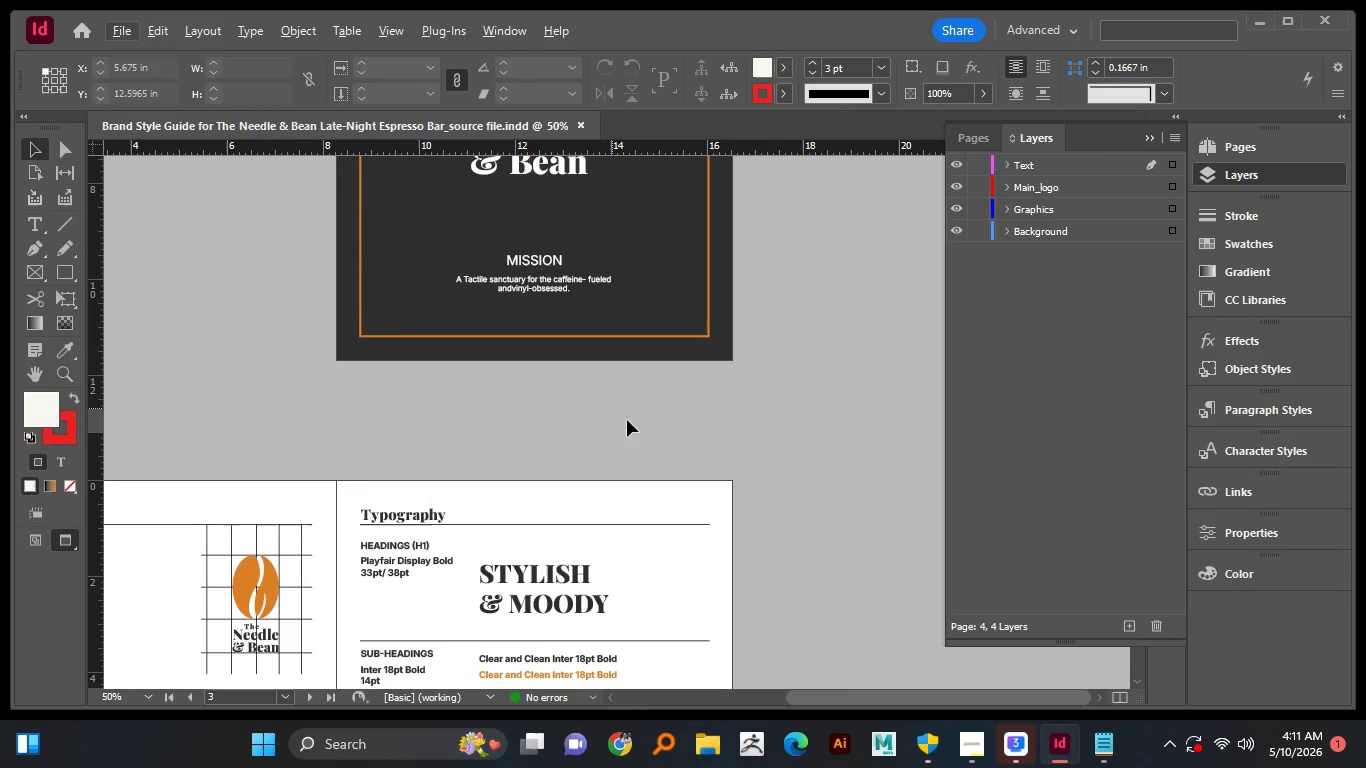 
hold_key(key=AltLeft, duration=0.92)
 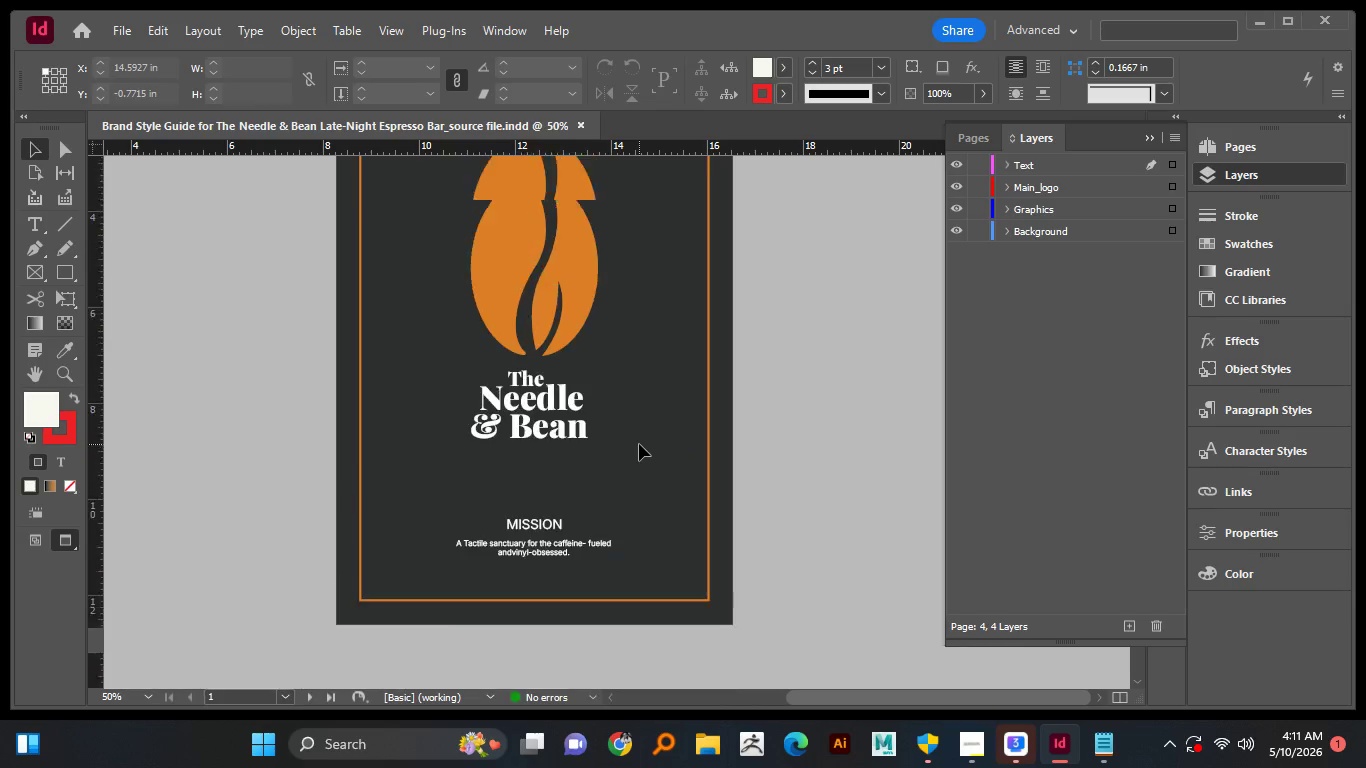 
hold_key(key=AltLeft, duration=4.31)
scroll: coordinate [639, 444], scroll_direction: up, amount: 8.0
 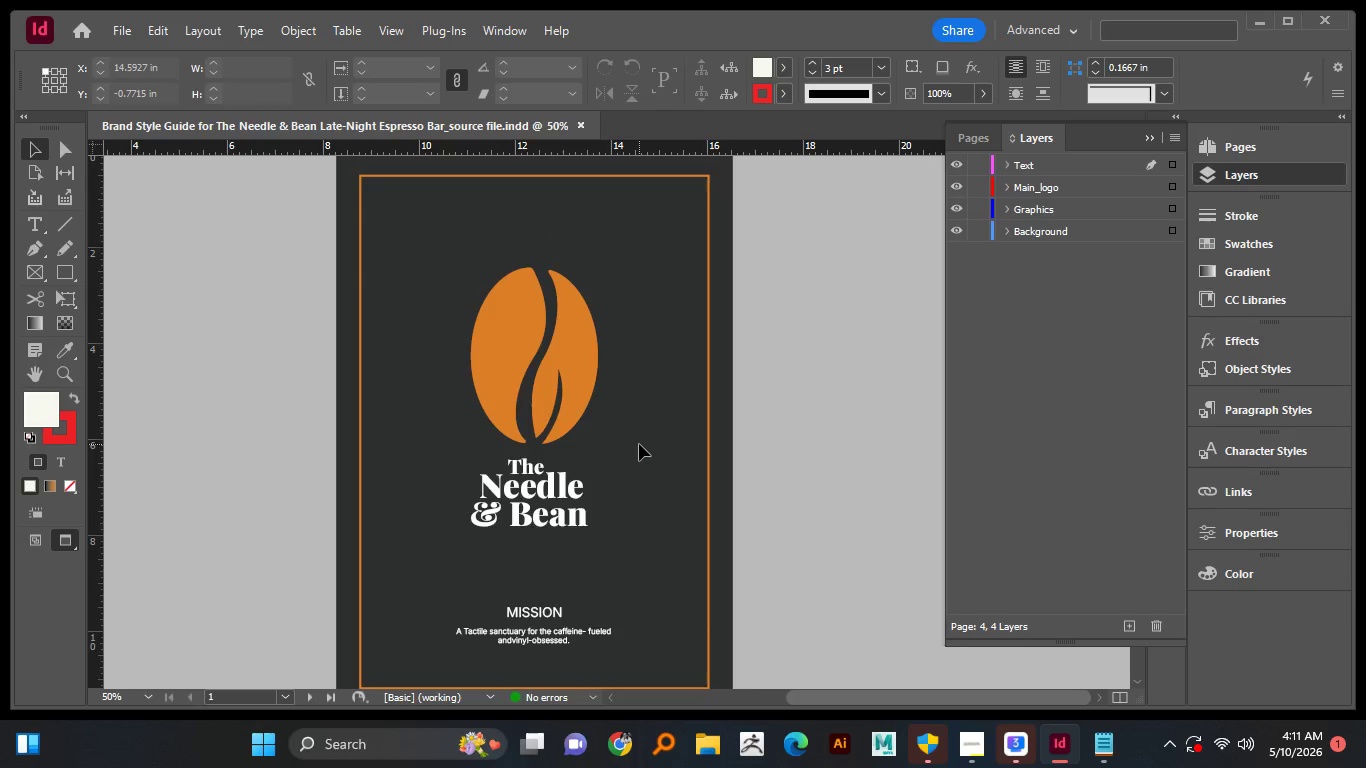 
scroll: coordinate [639, 441], scroll_direction: down, amount: 9.0
 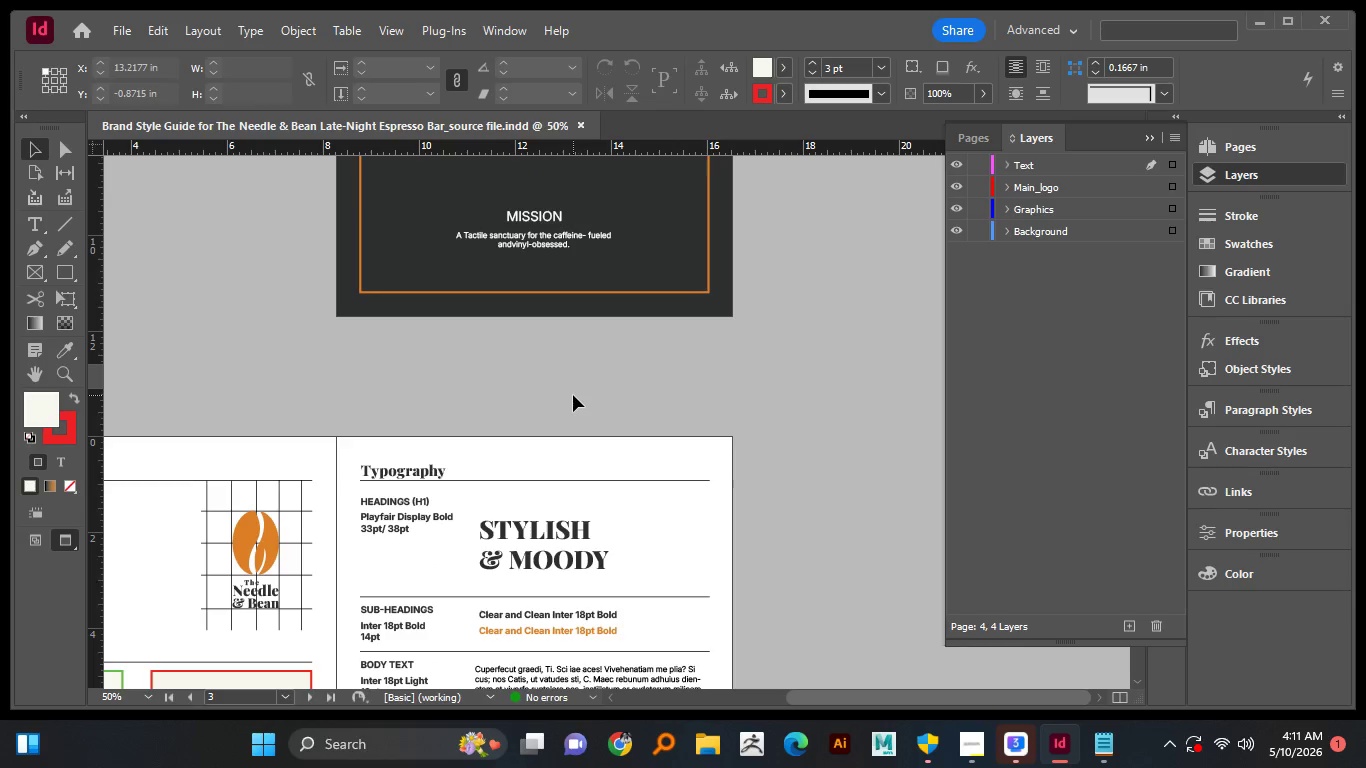 
hold_key(key=AltLeft, duration=0.72)
left_click_drag(start_coordinate=[588, 395], to_coordinate=[696, 376])
 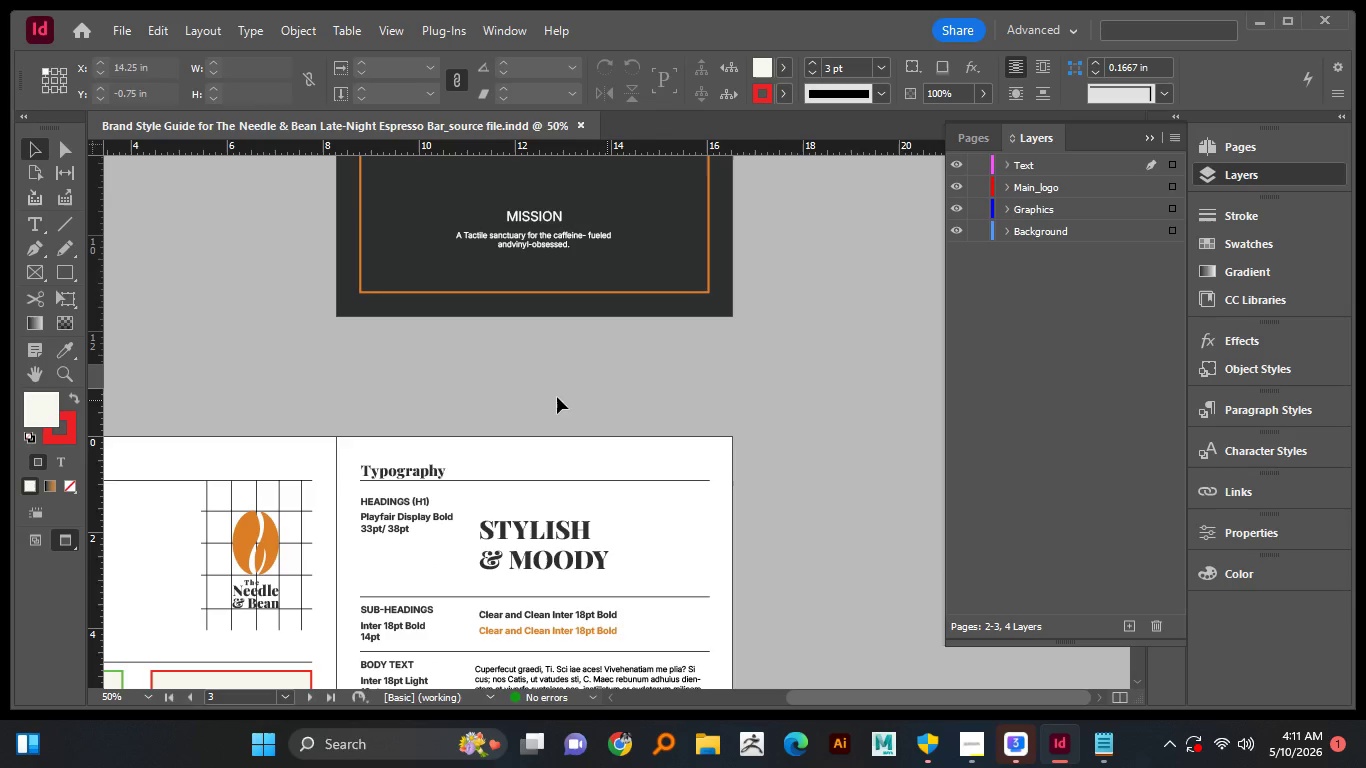 
hold_key(key=Space, duration=1.53)
 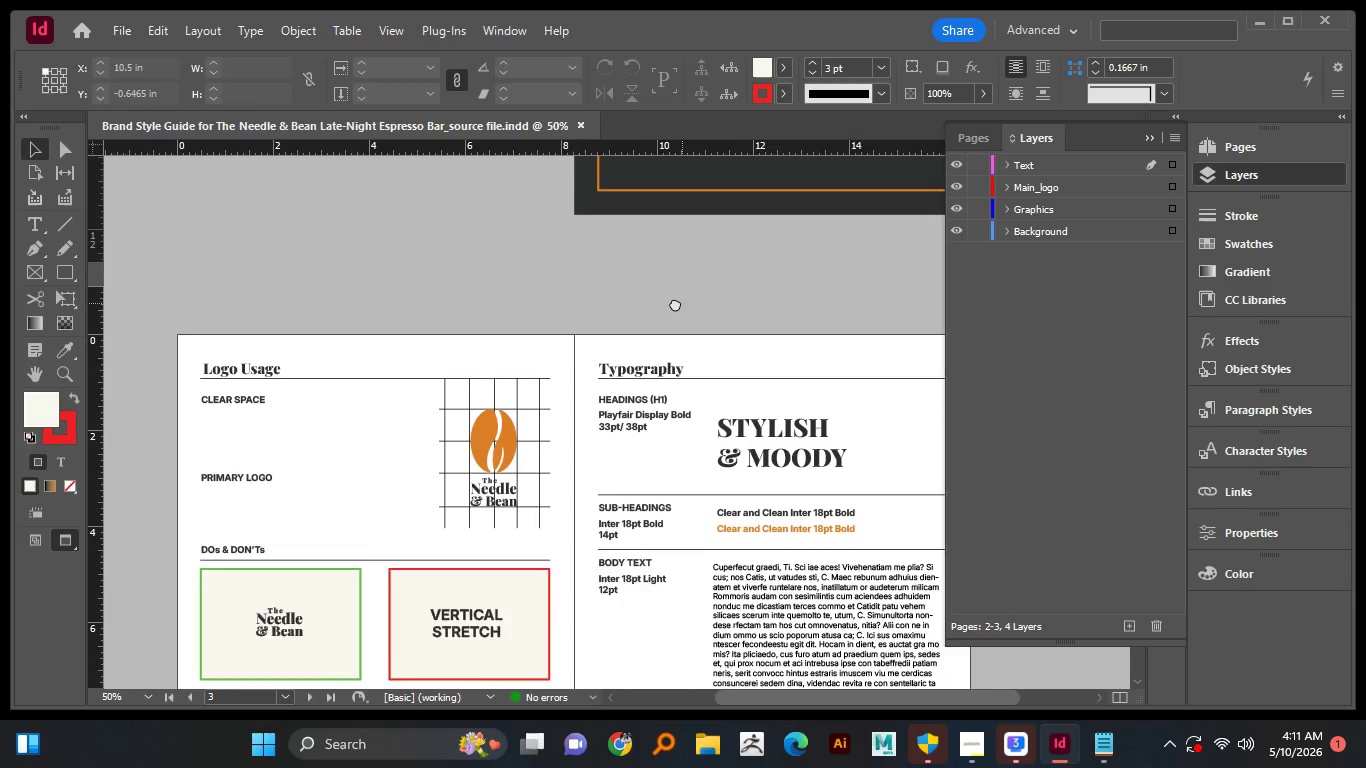 
left_click_drag(start_coordinate=[564, 387], to_coordinate=[743, 343])
 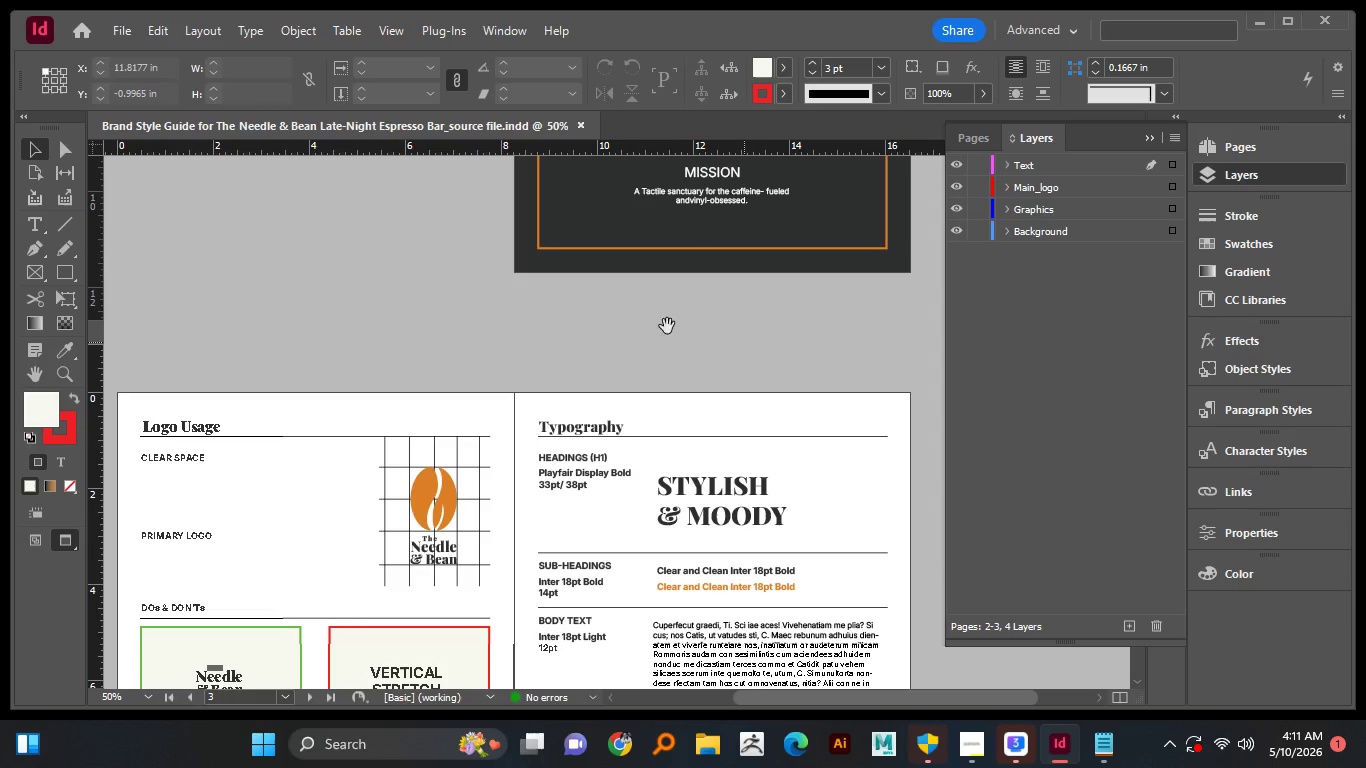 
left_click_drag(start_coordinate=[636, 351], to_coordinate=[696, 293])
 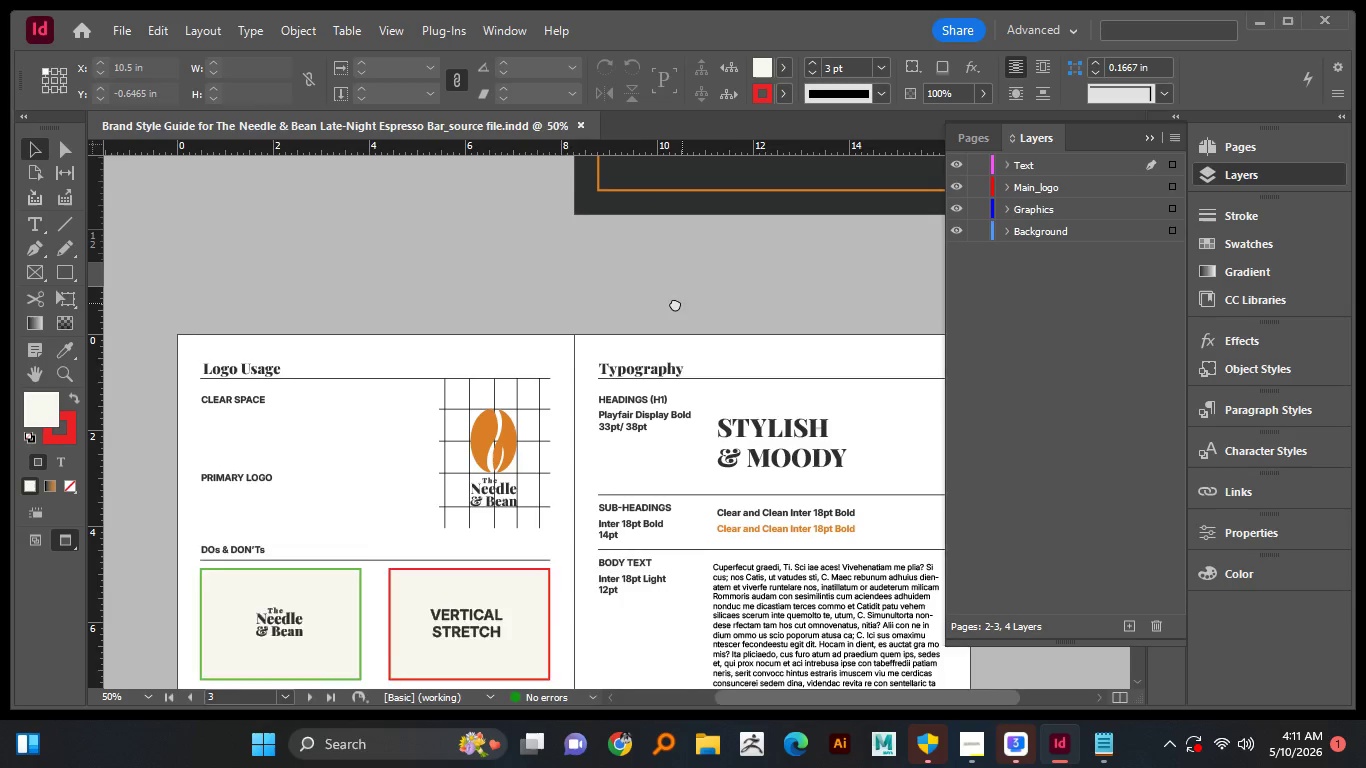 
hold_key(key=Space, duration=1.5)
 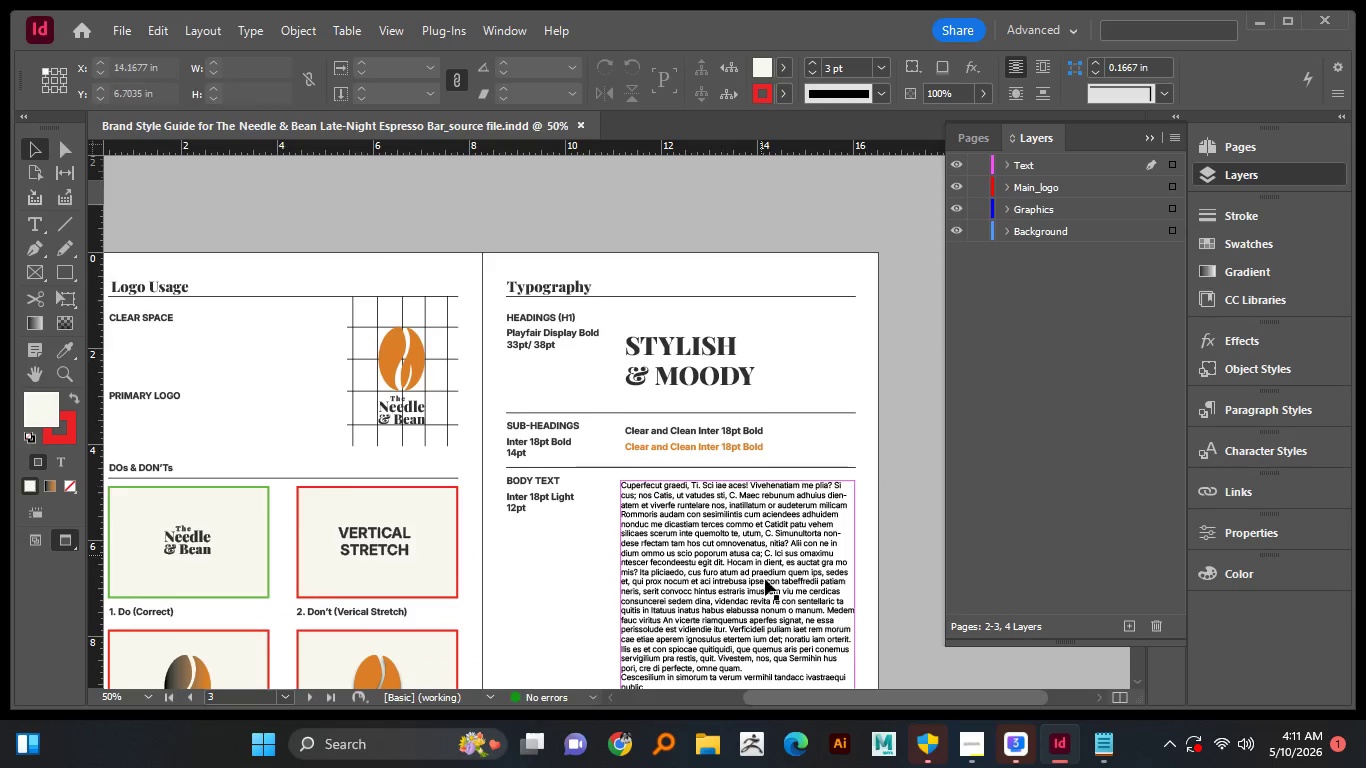 
left_click_drag(start_coordinate=[676, 303], to_coordinate=[585, 222])
 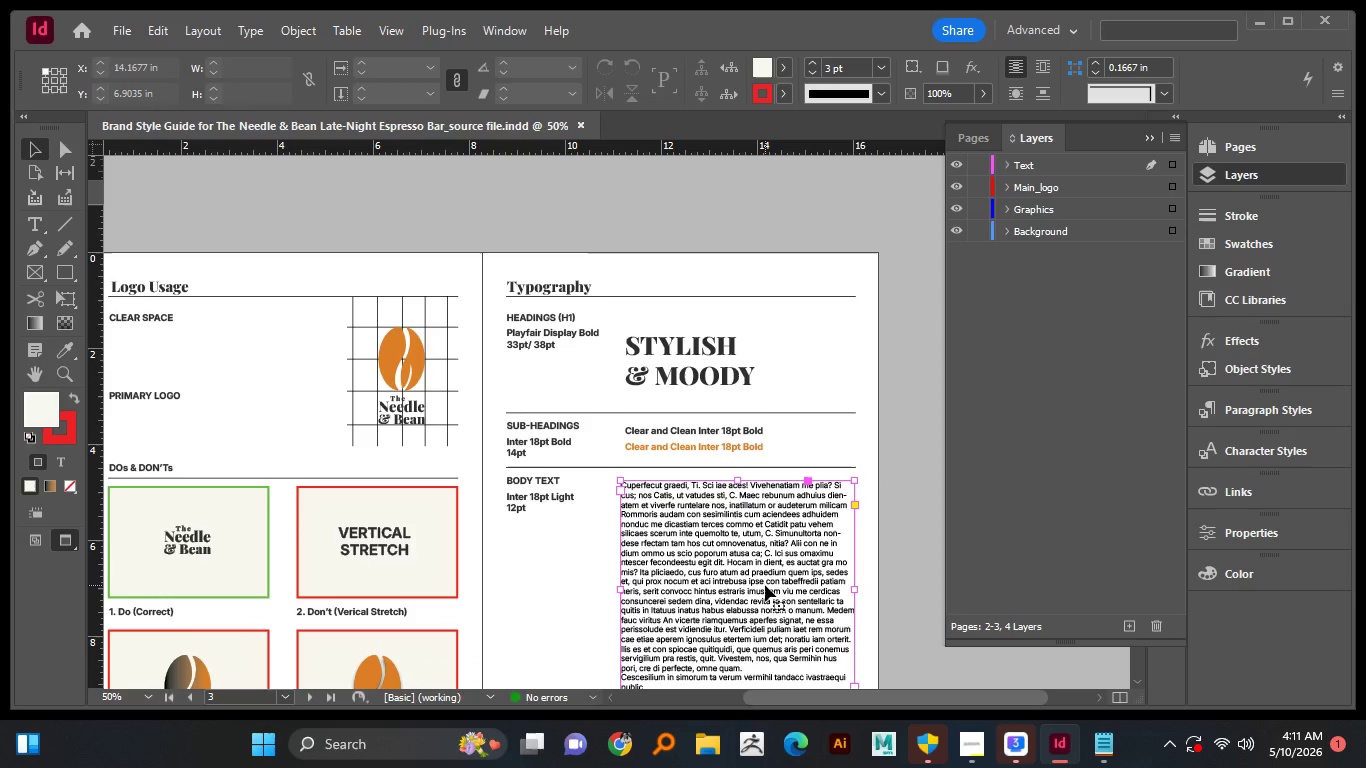 
hold_key(key=Space, duration=0.52)
 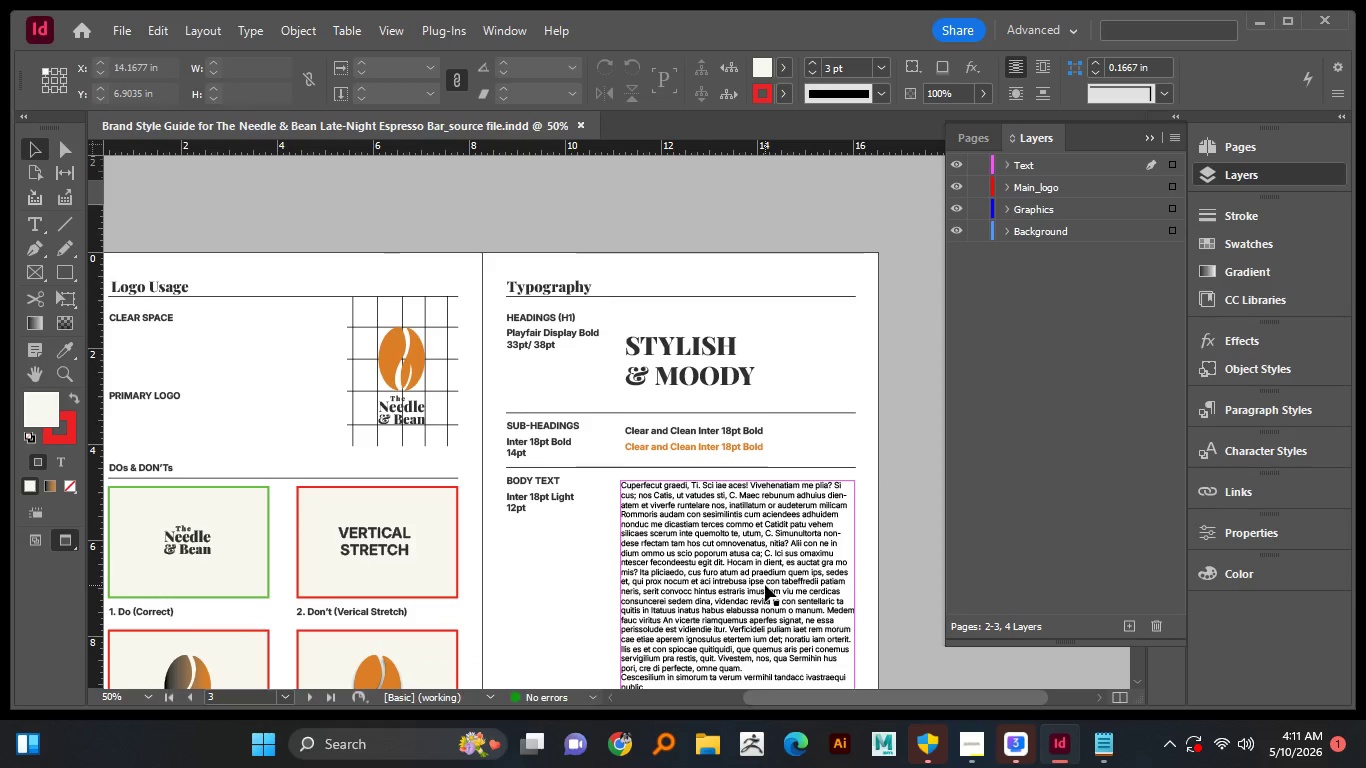 
left_click([765, 585])
 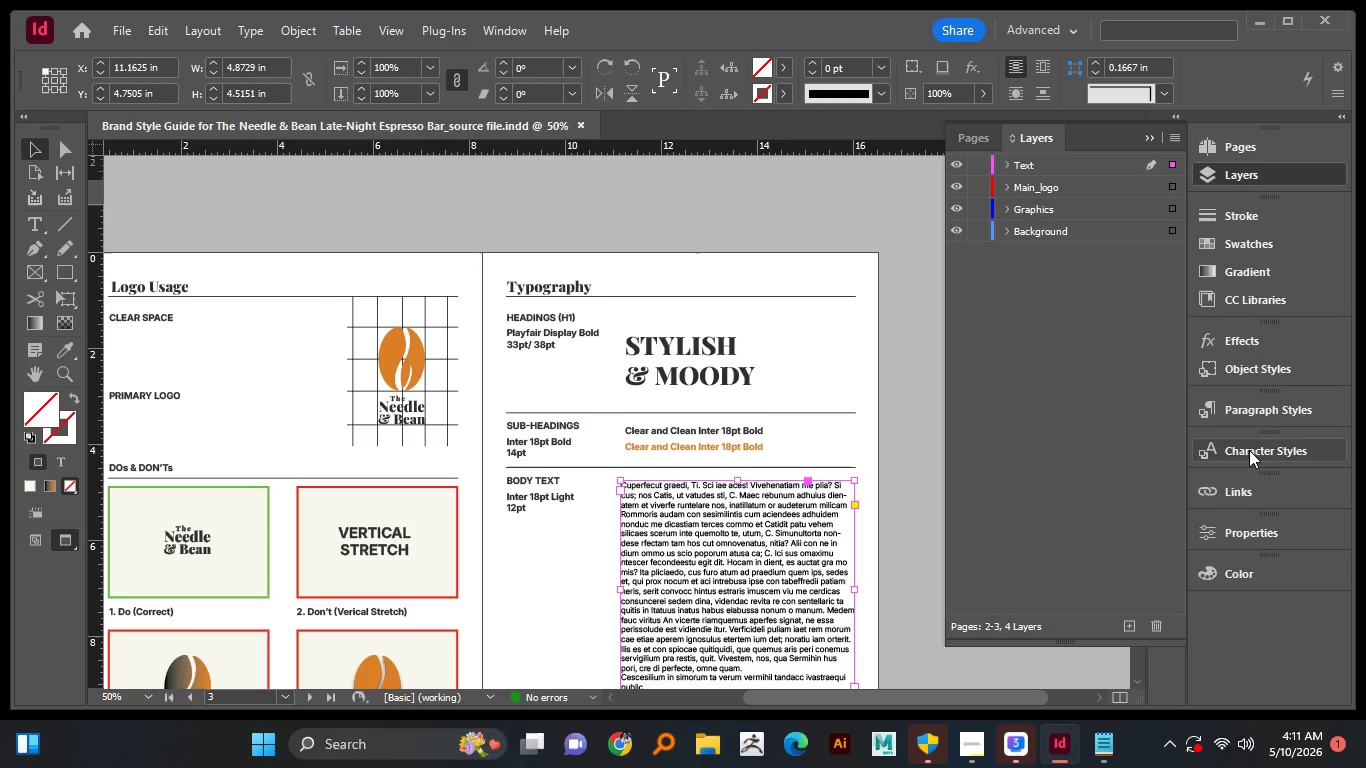 
left_click([1258, 412])
 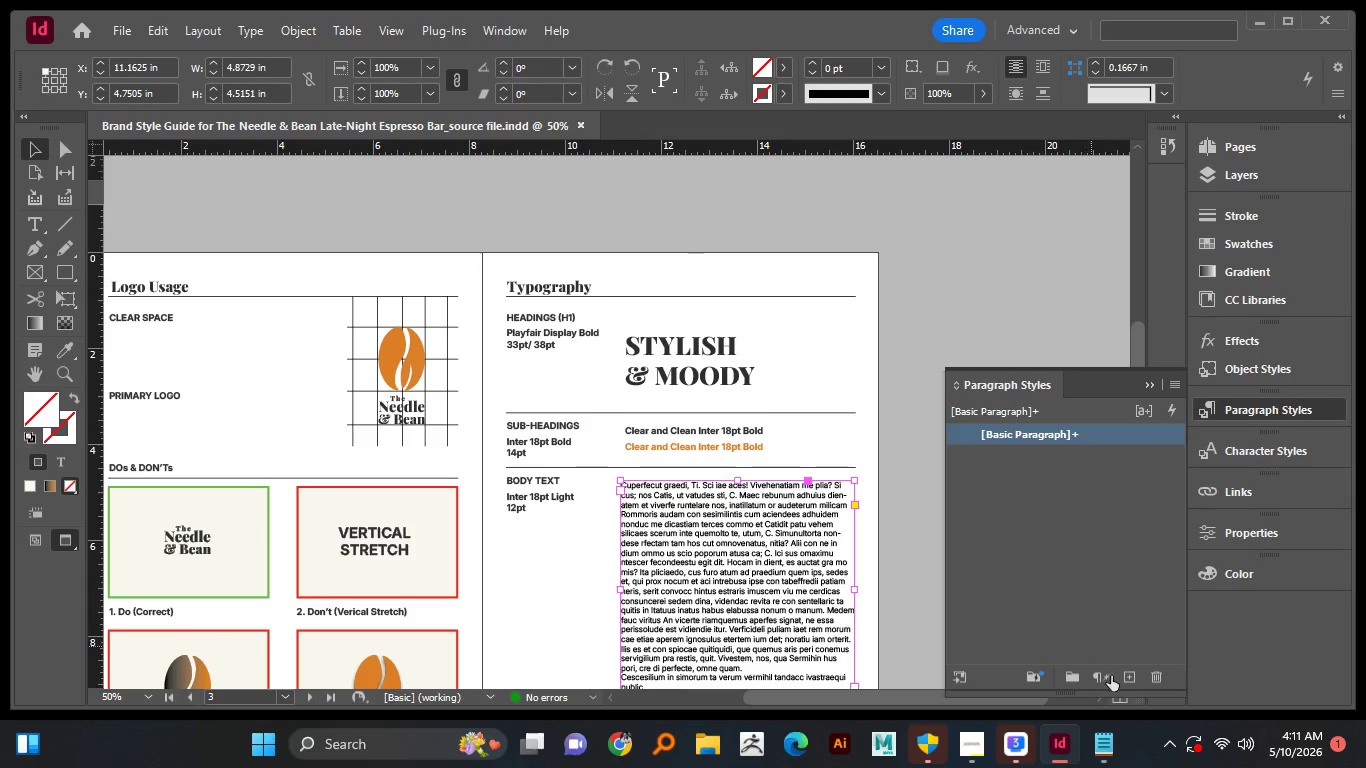 
left_click([1129, 683])
 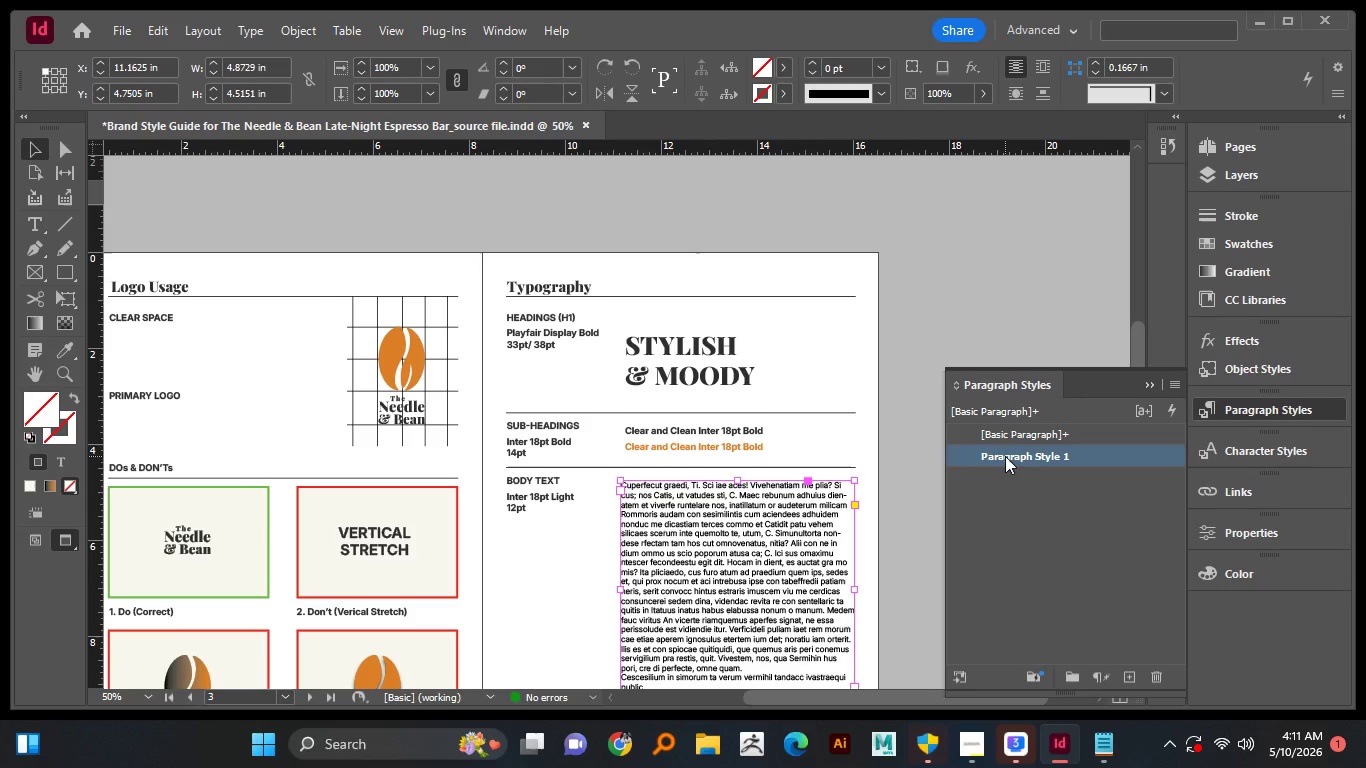 
double_click([1005, 456])
 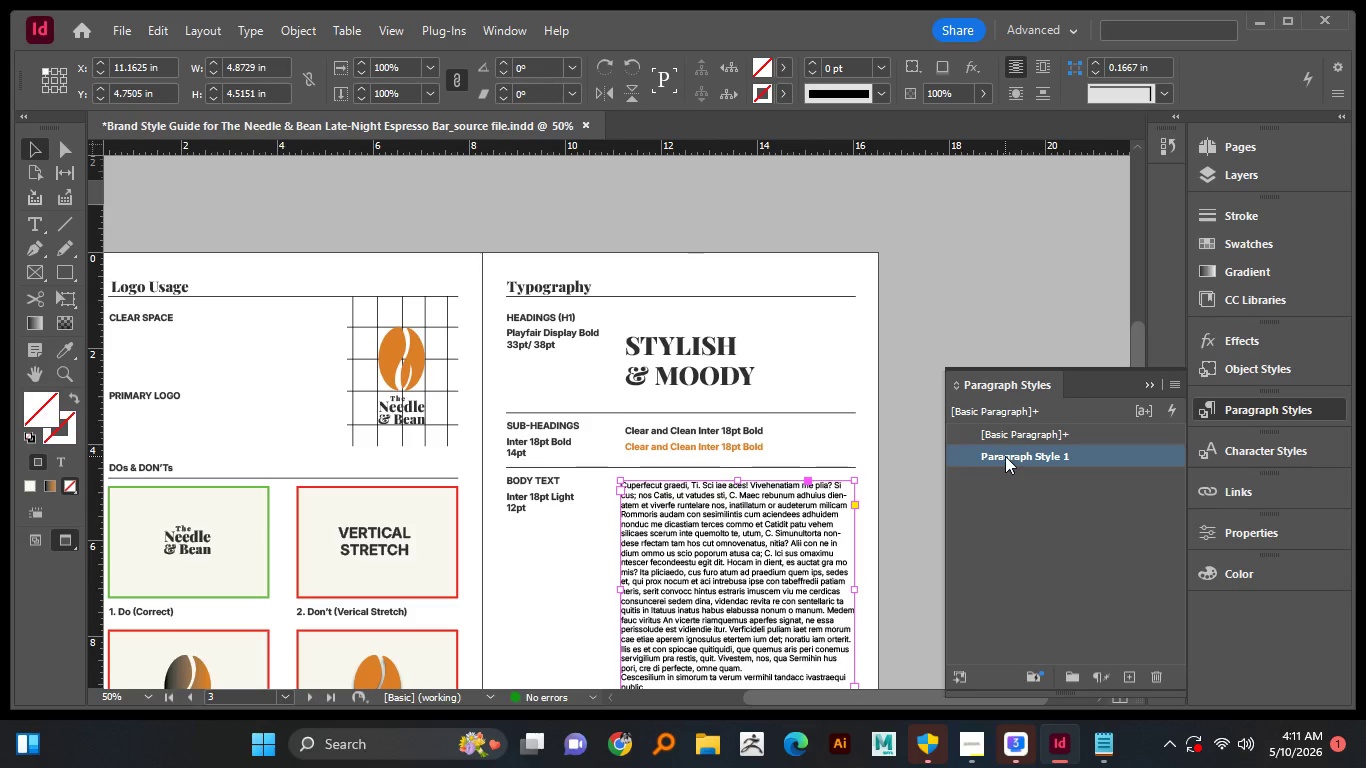 
triple_click([1005, 456])
 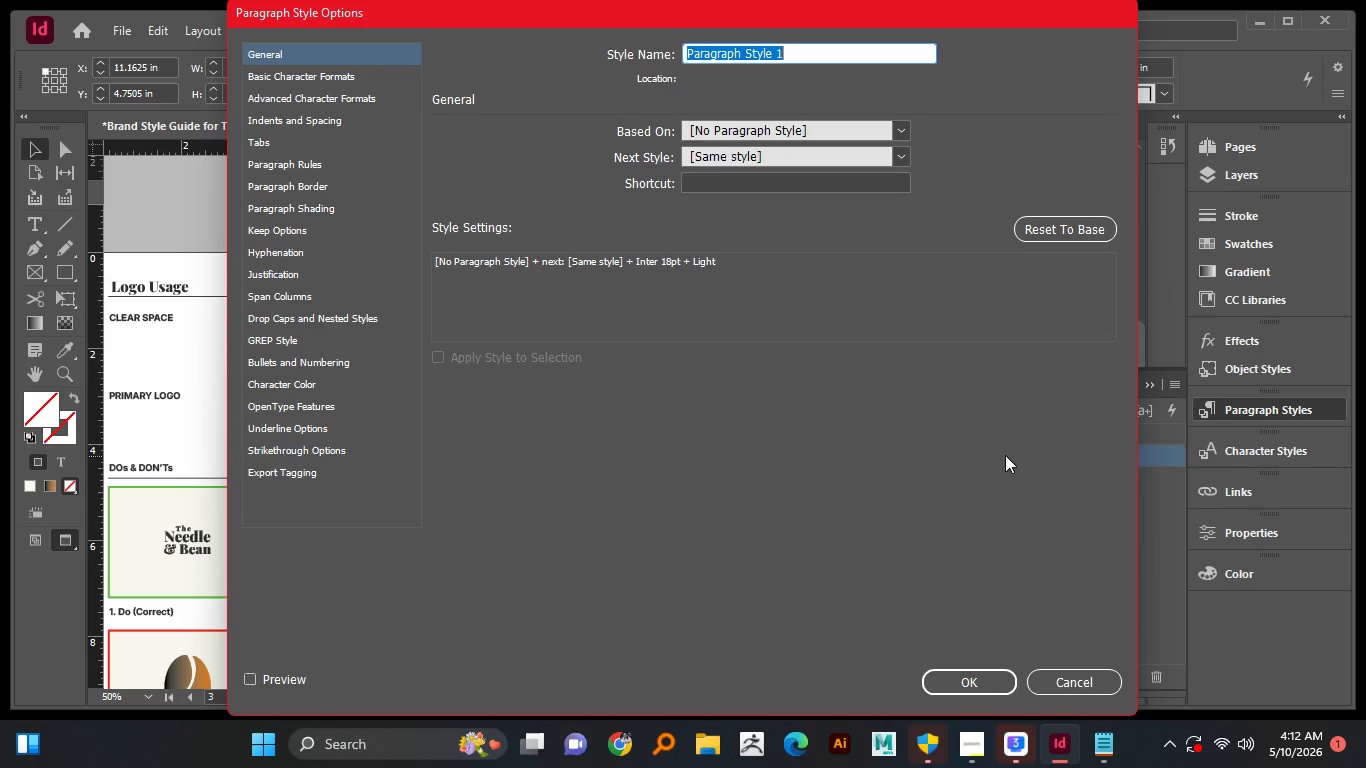 
wait(7.67)
 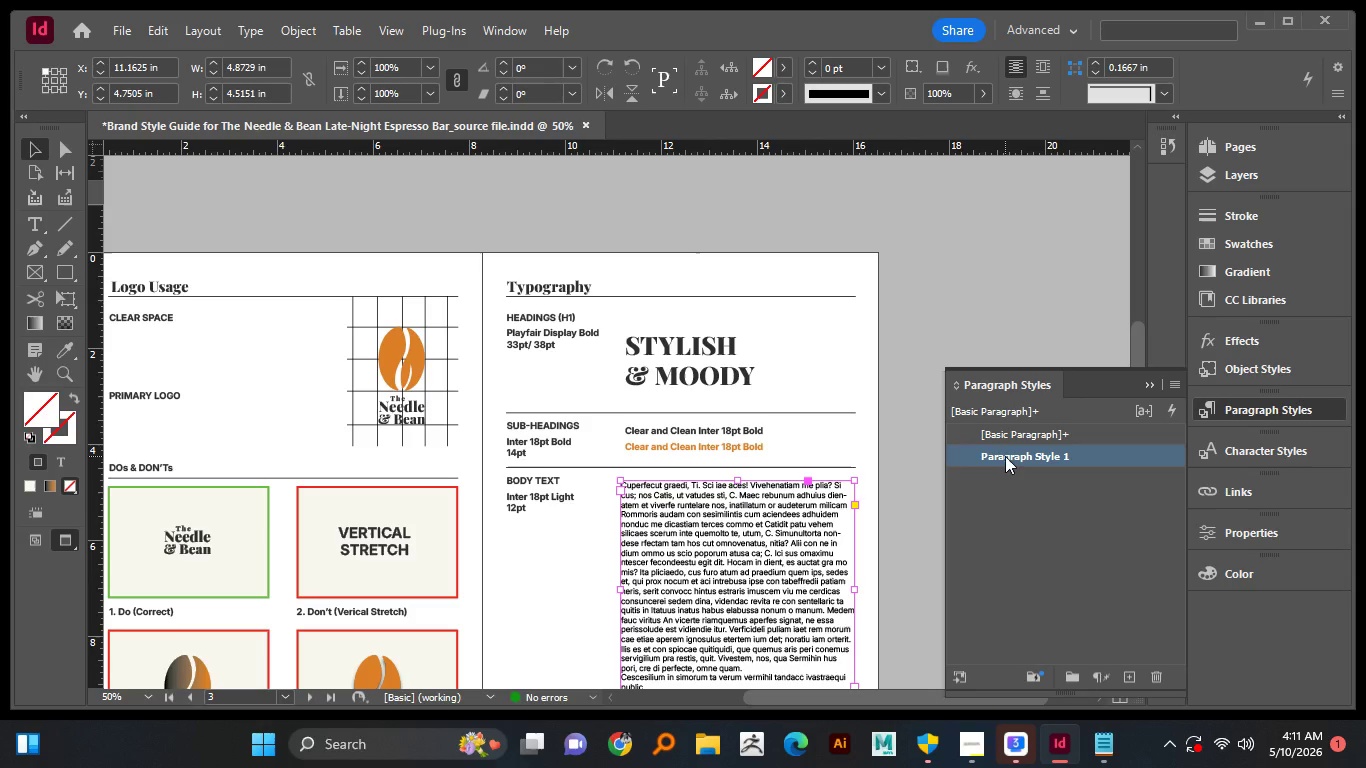 
type(Body Copt)
key(Backspace)
type(y)
 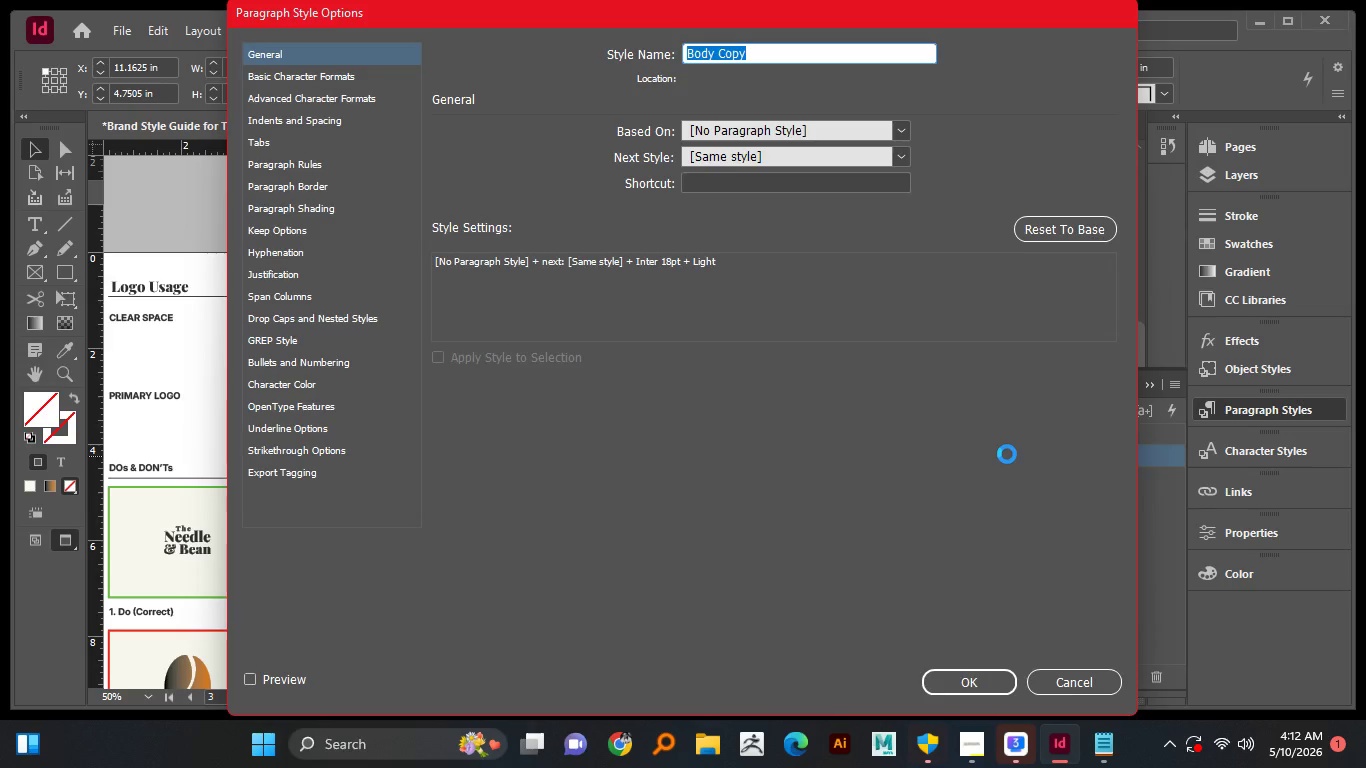 
 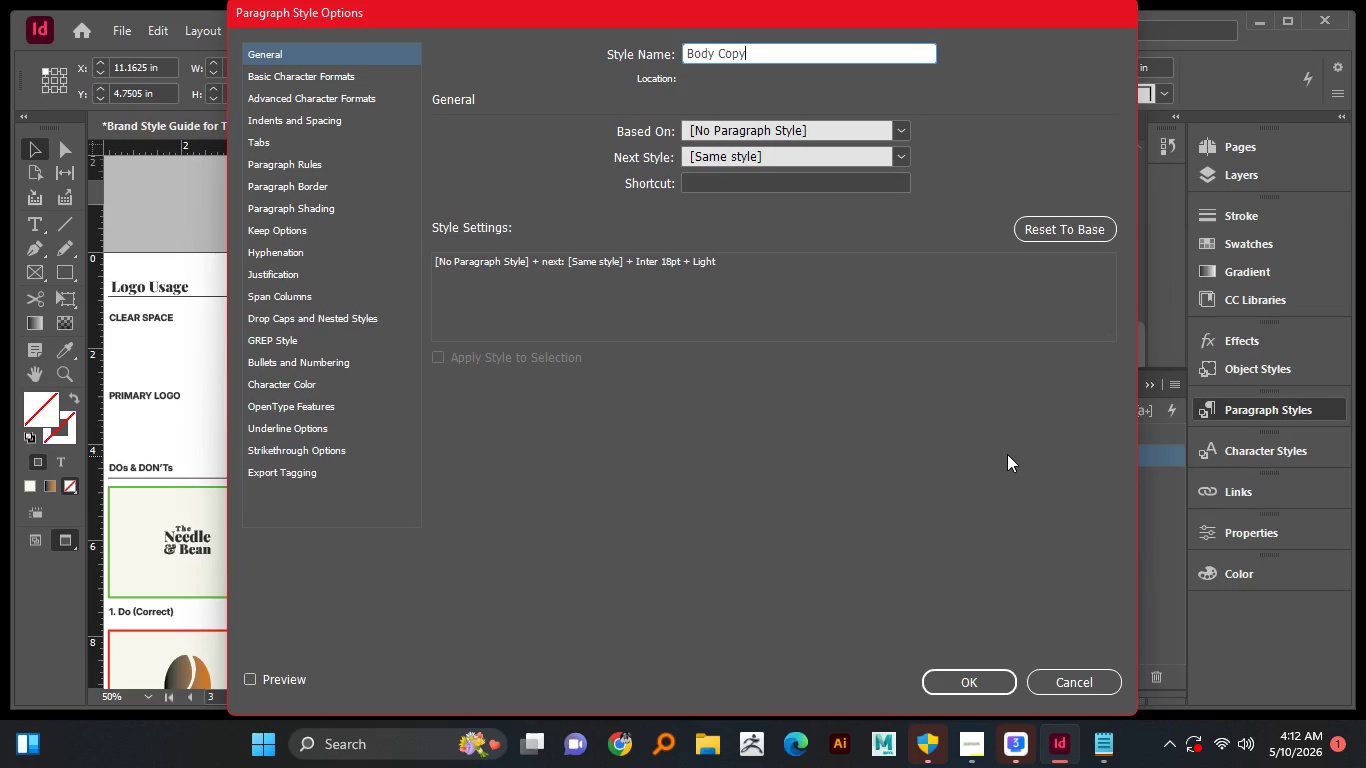 
key(Enter)
 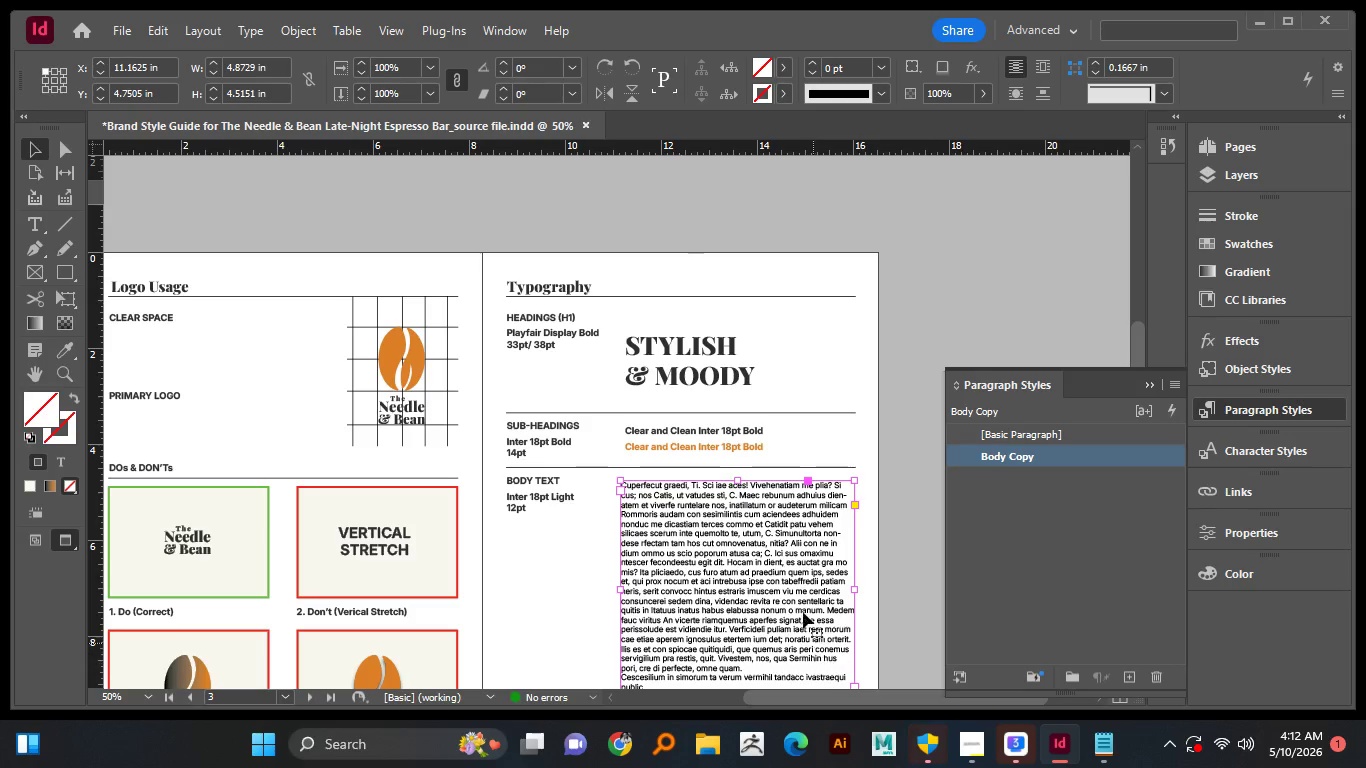 
scroll: coordinate [796, 581], scroll_direction: down, amount: 4.0
 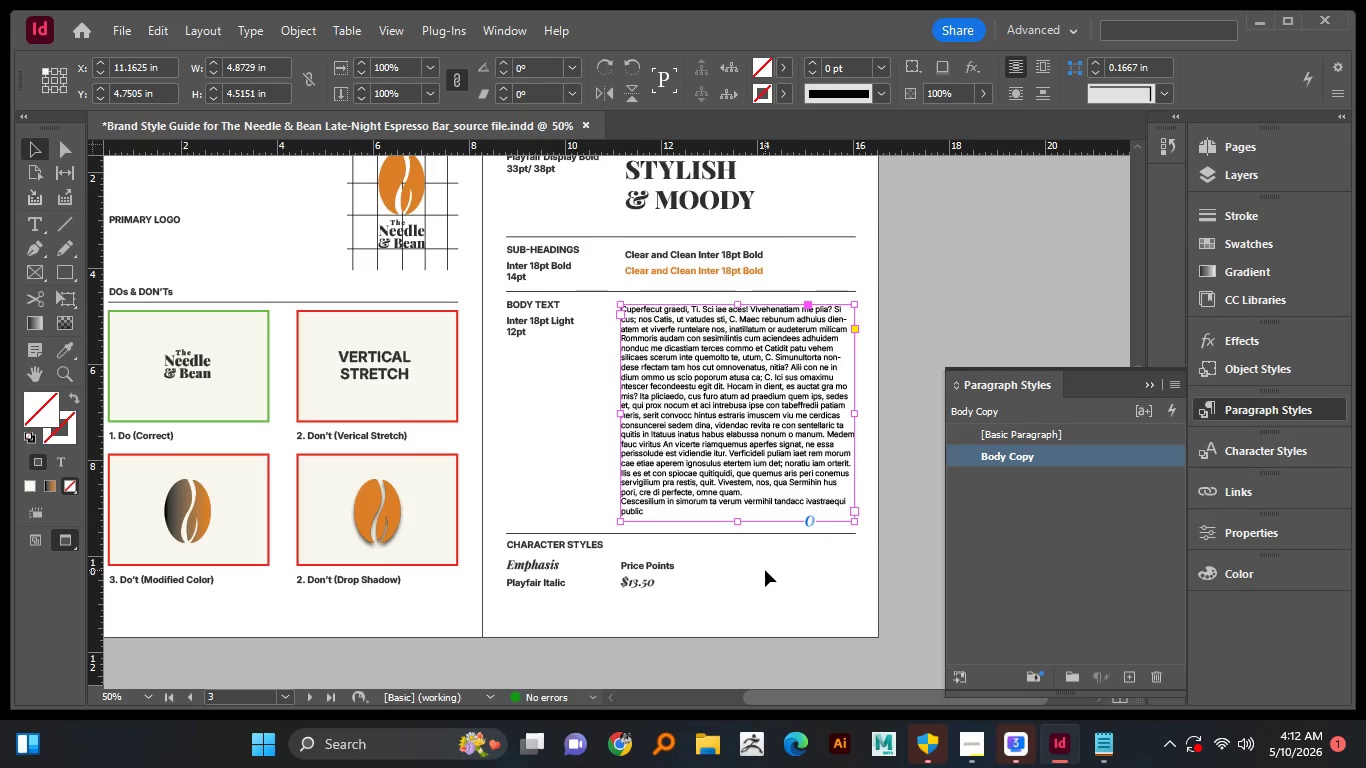 
wait(43.14)
 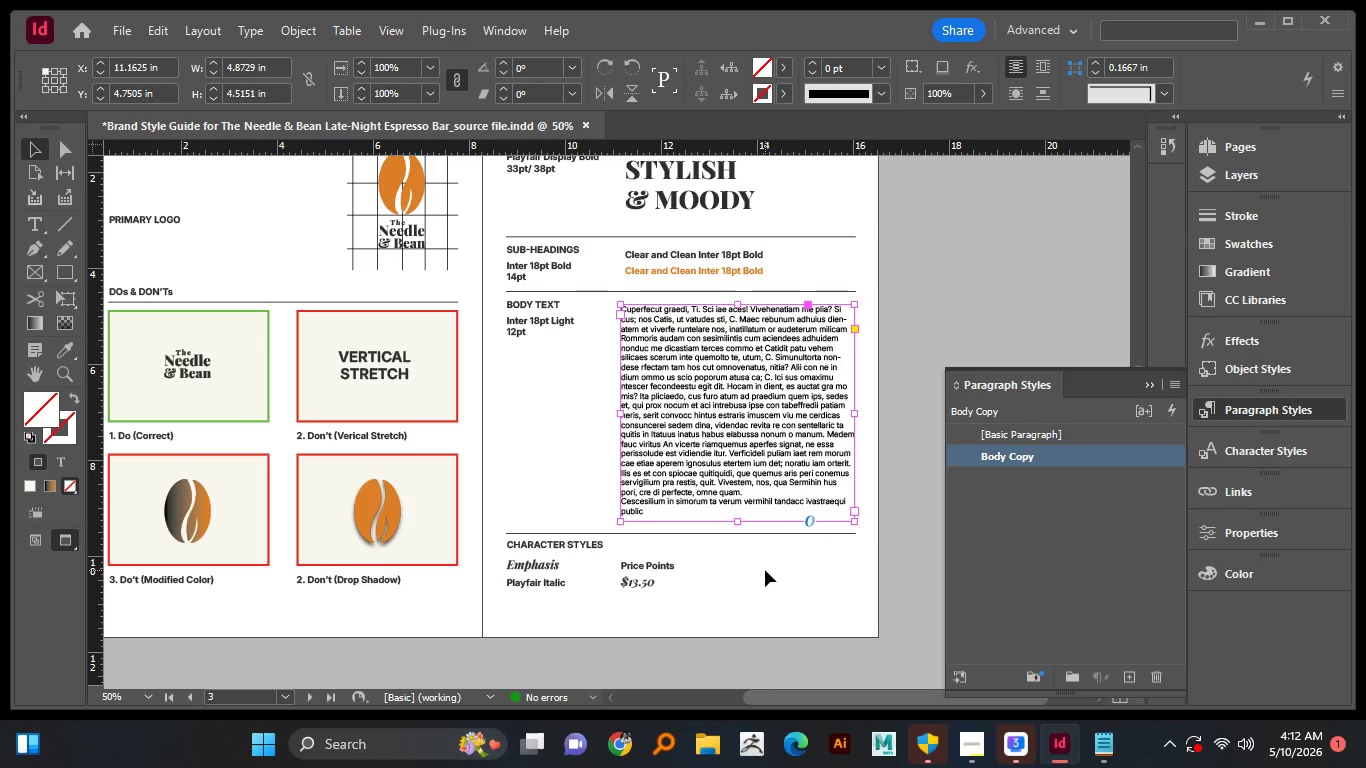 
left_click([970, 751])